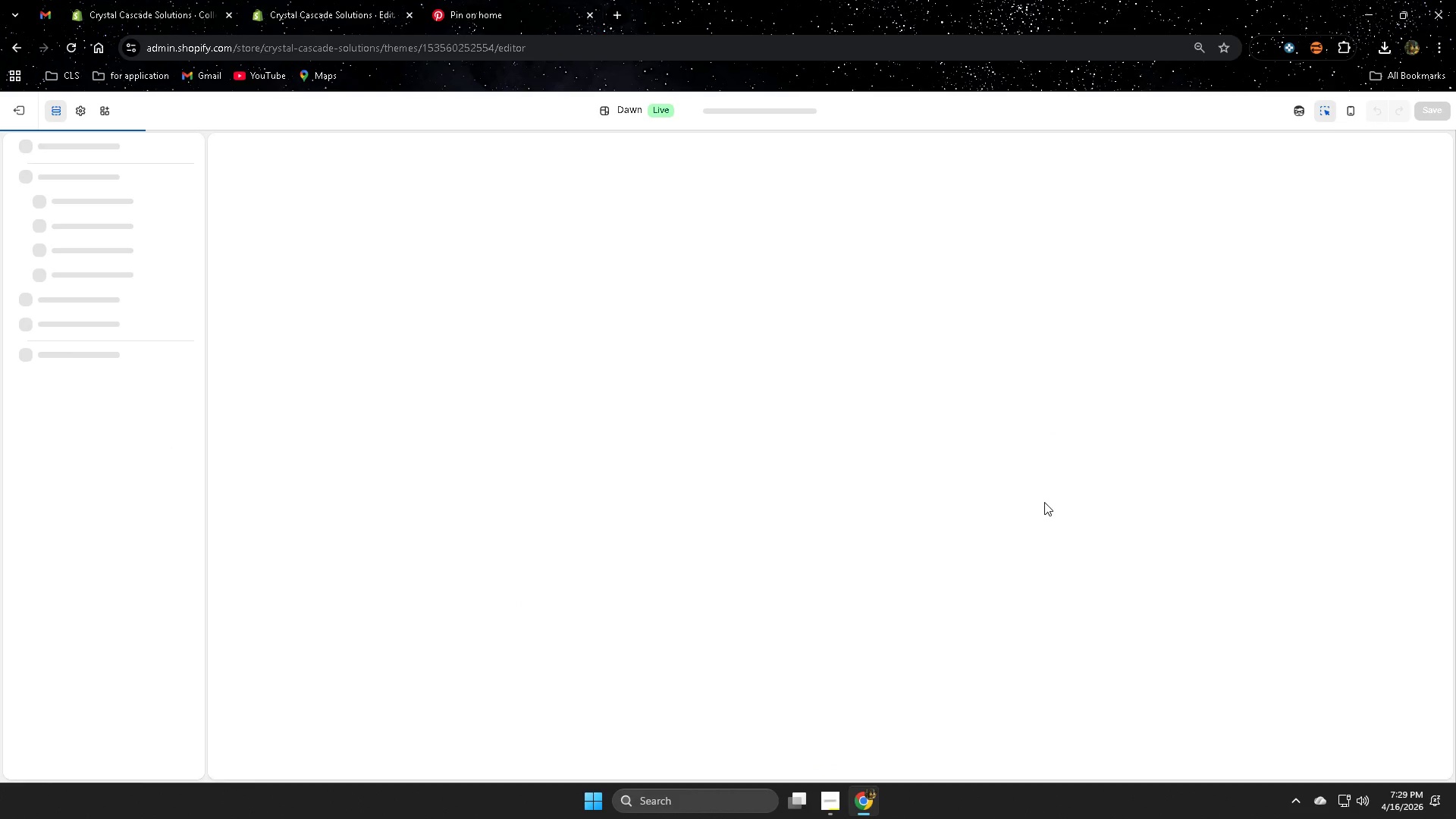 
scroll: coordinate [814, 435], scroll_direction: down, amount: 4.0
 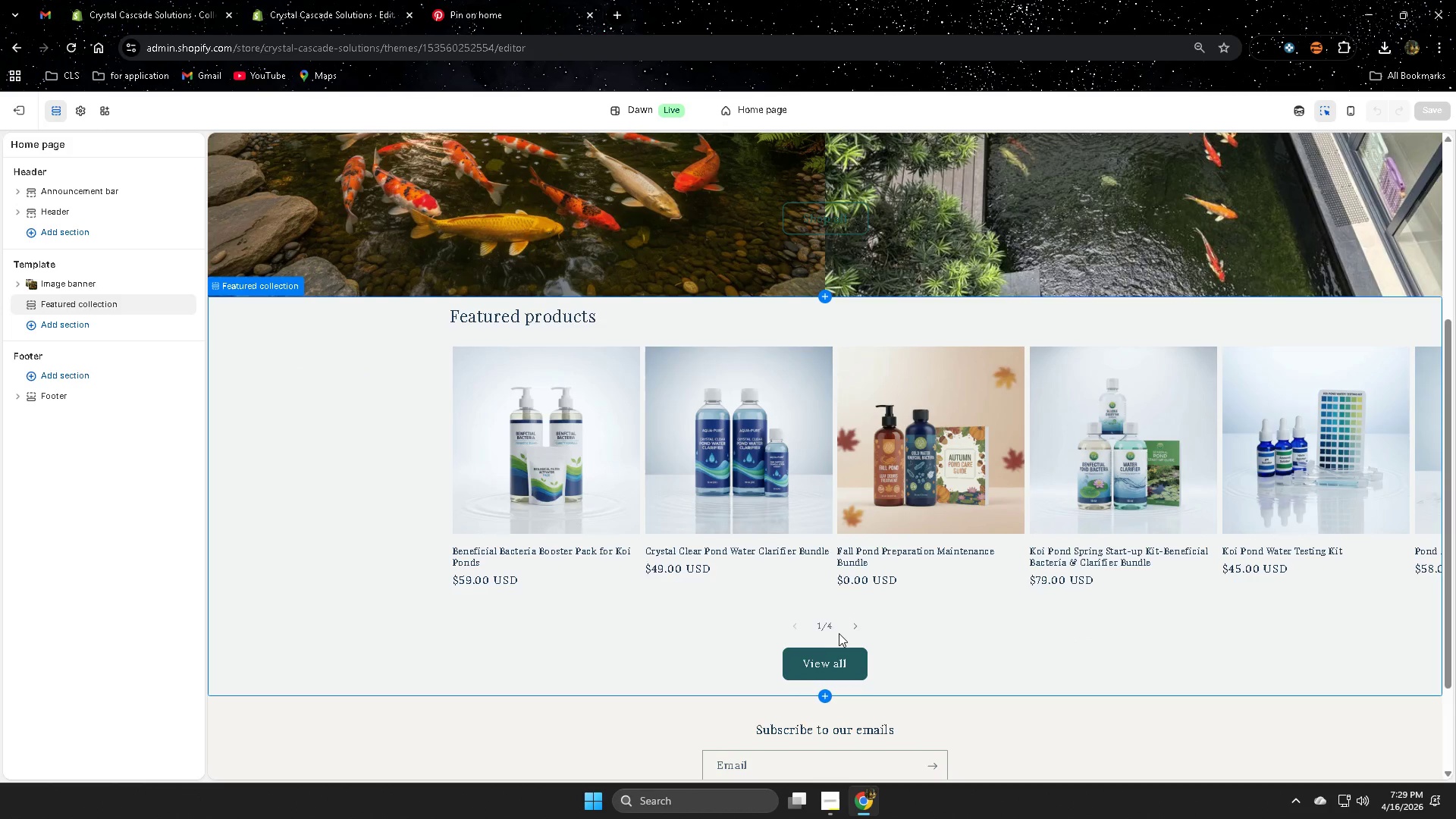 
left_click([855, 626])
 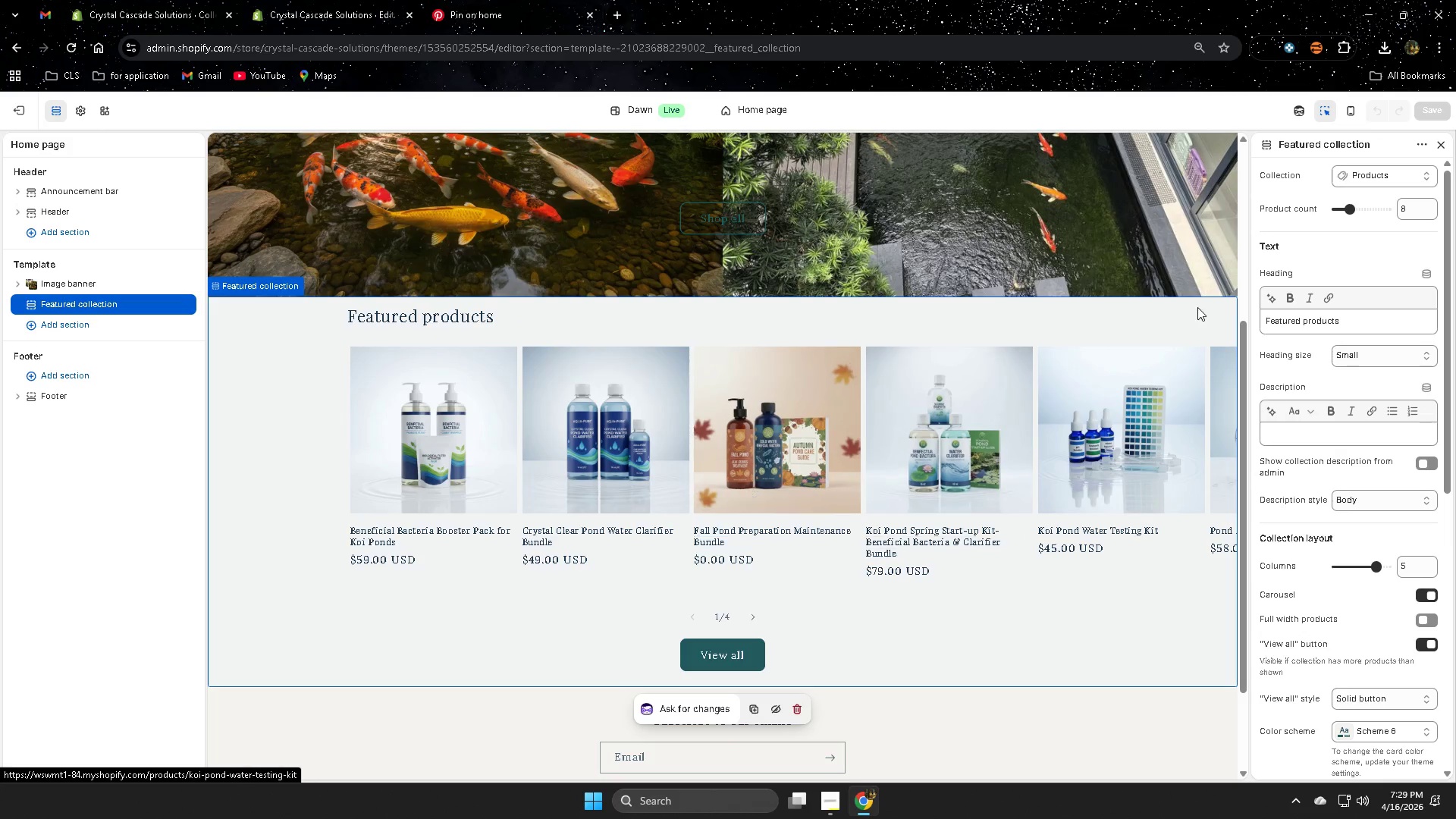 
scroll: coordinate [937, 544], scroll_direction: down, amount: 8.0
 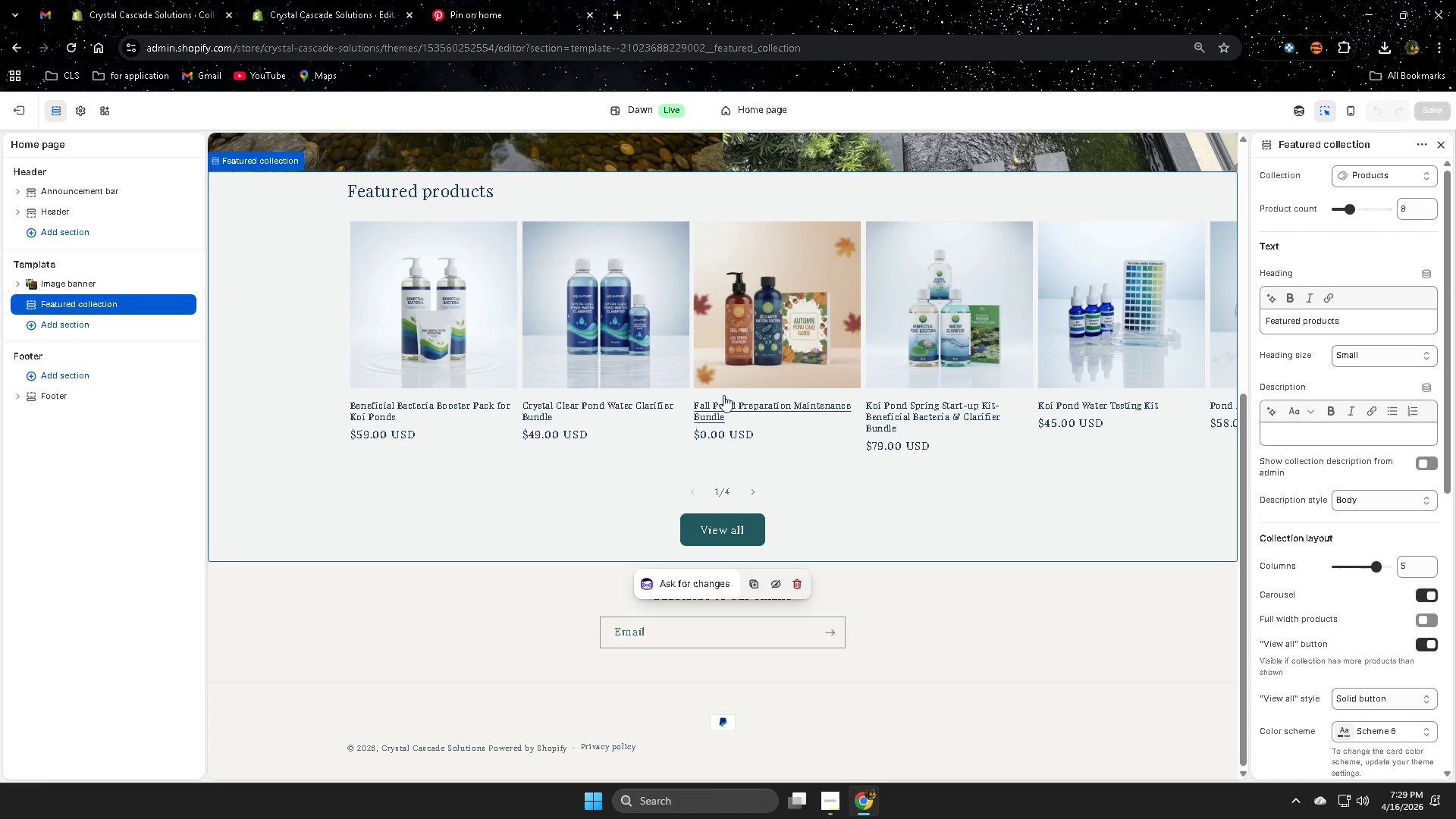 
scroll: coordinate [704, 388], scroll_direction: up, amount: 3.0
 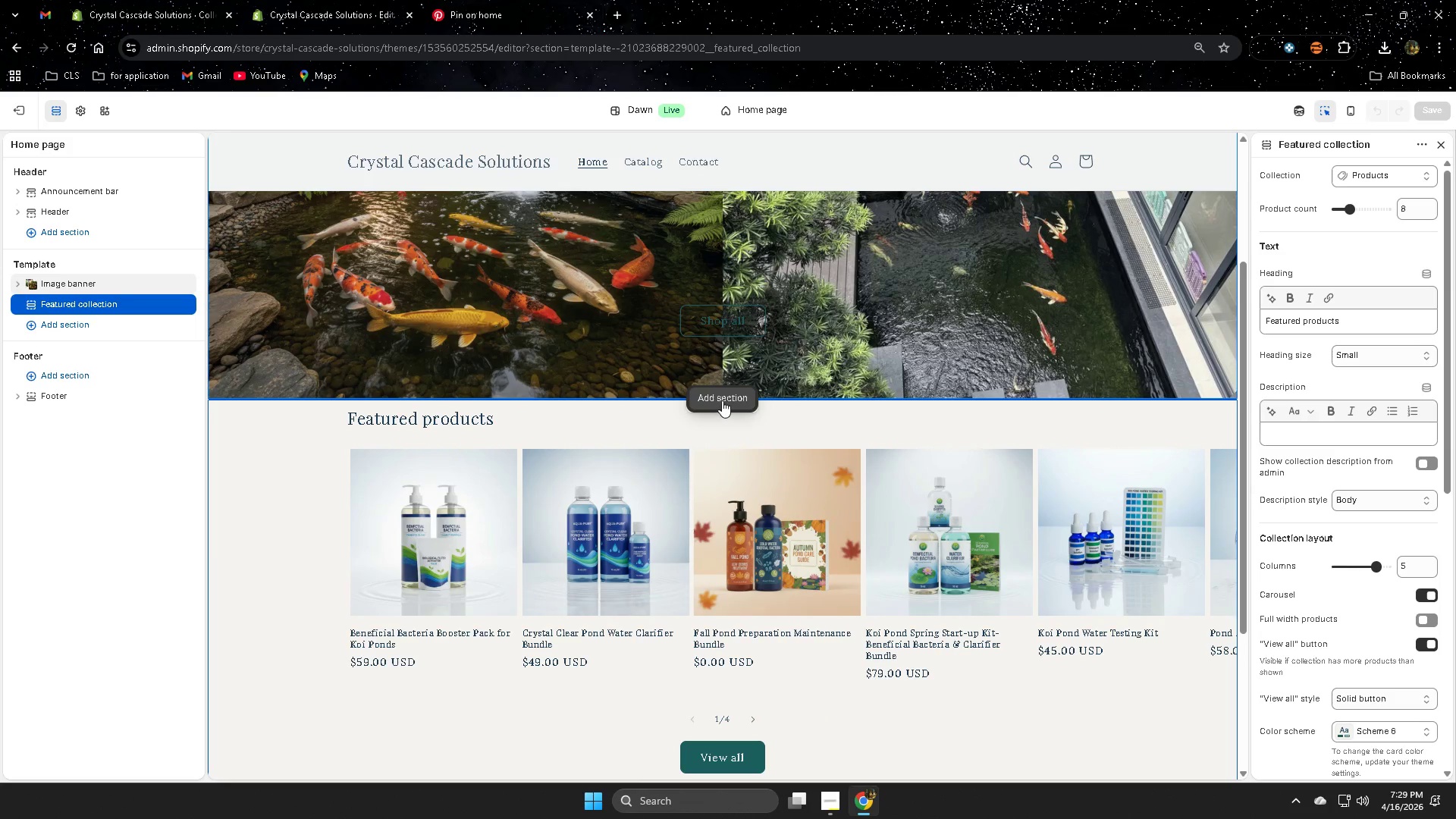 
left_click([722, 400])
 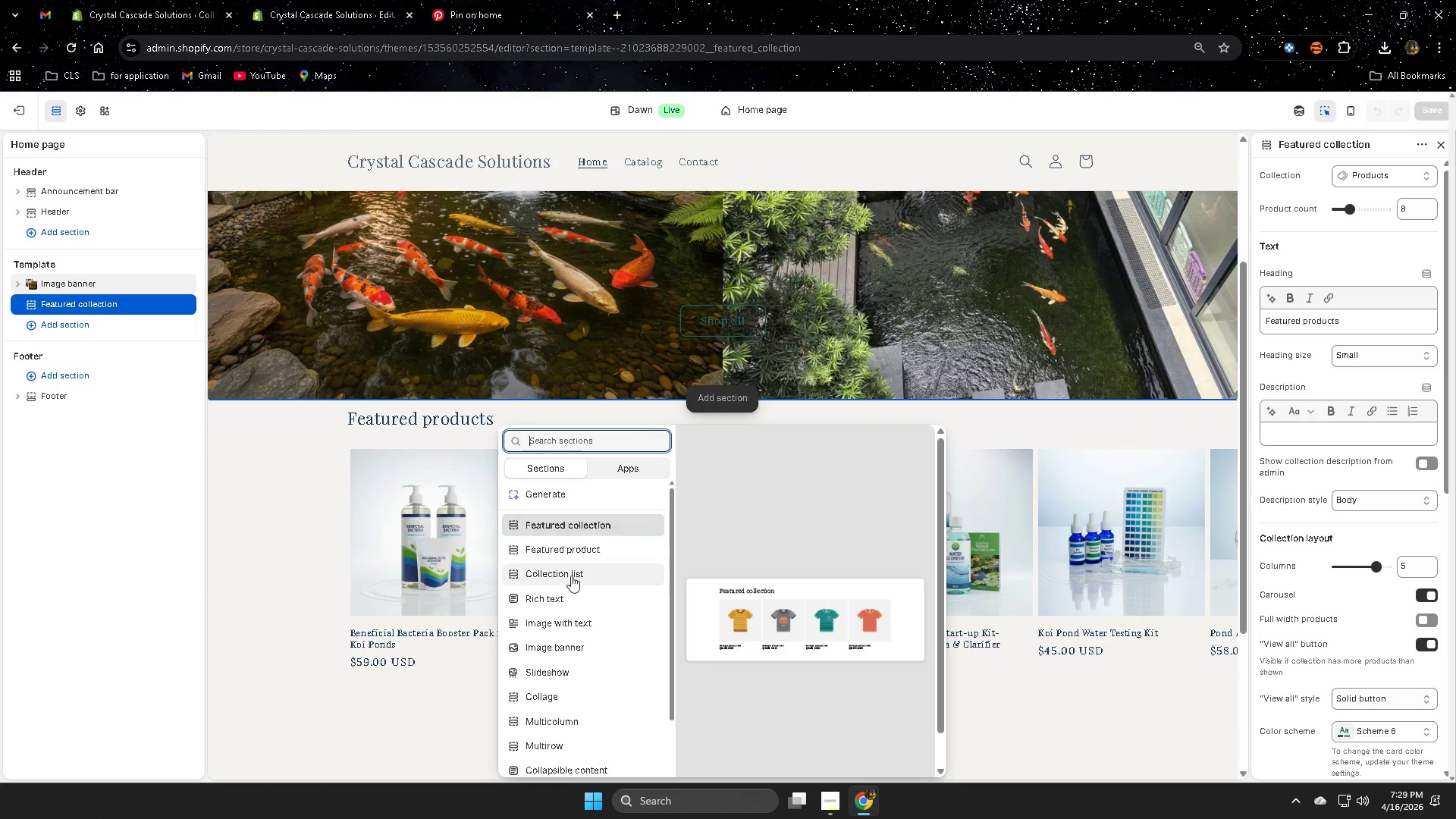 
left_click([573, 576])
 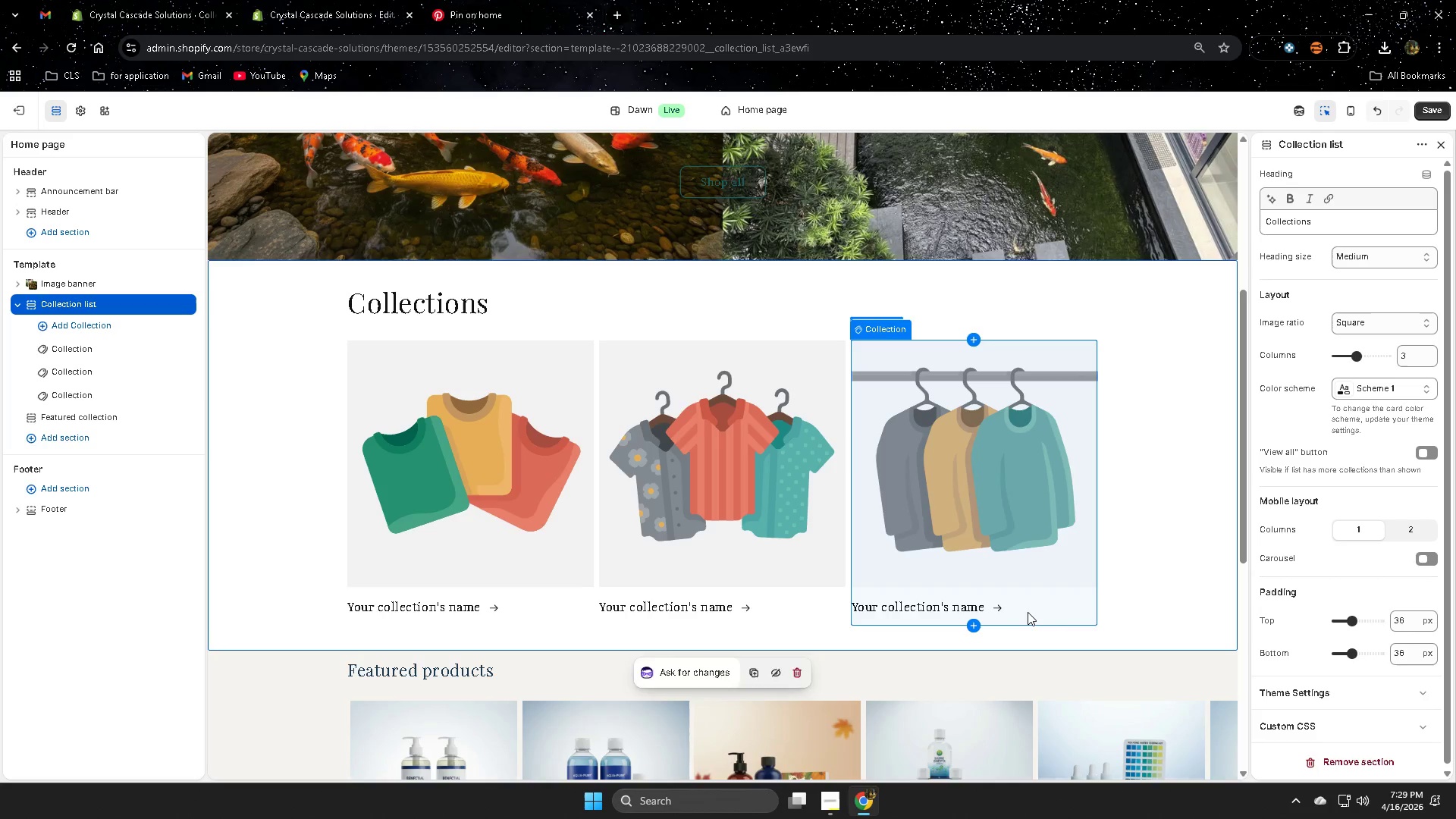 
wait(8.06)
 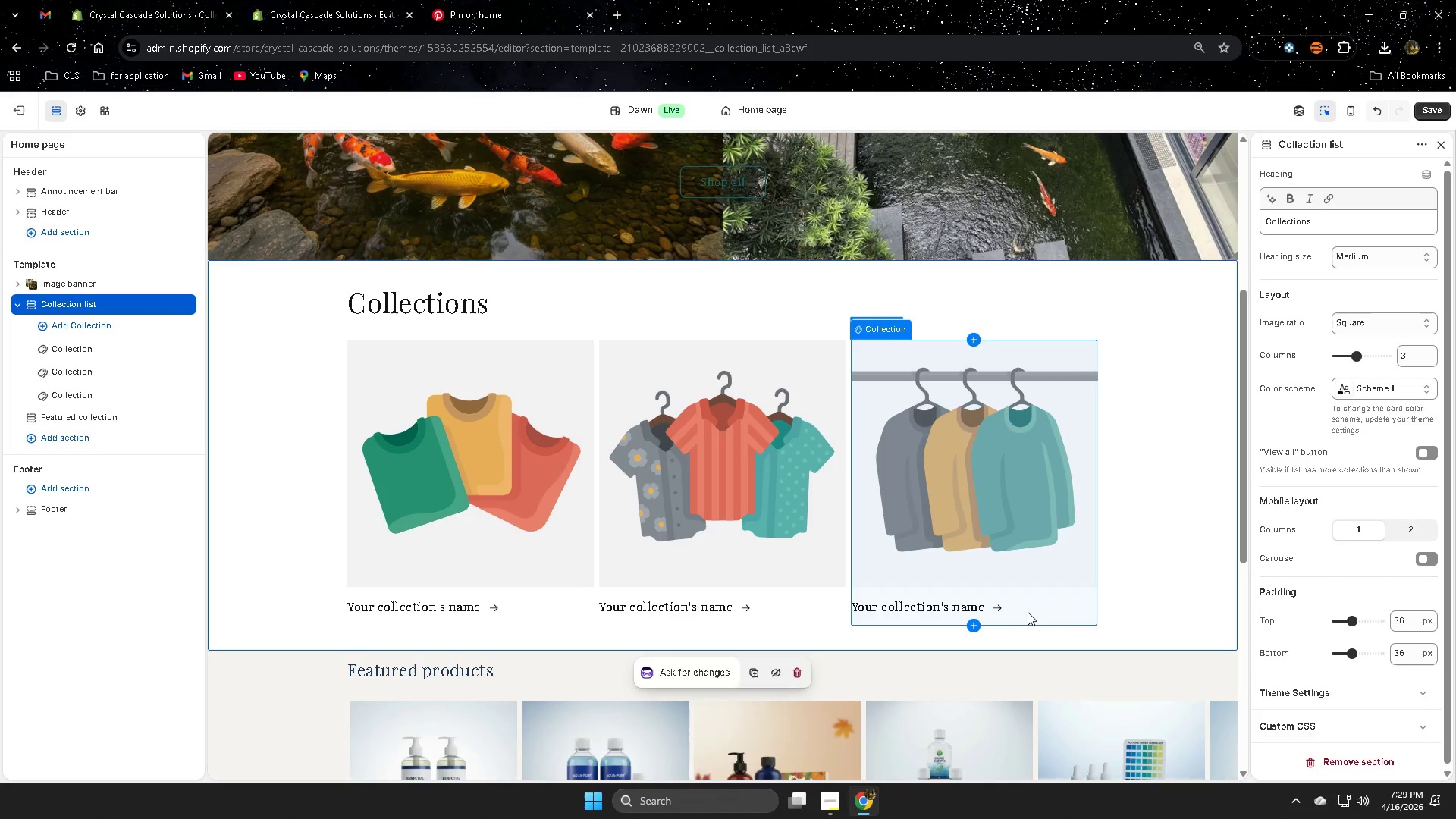 
left_click([1358, 601])
 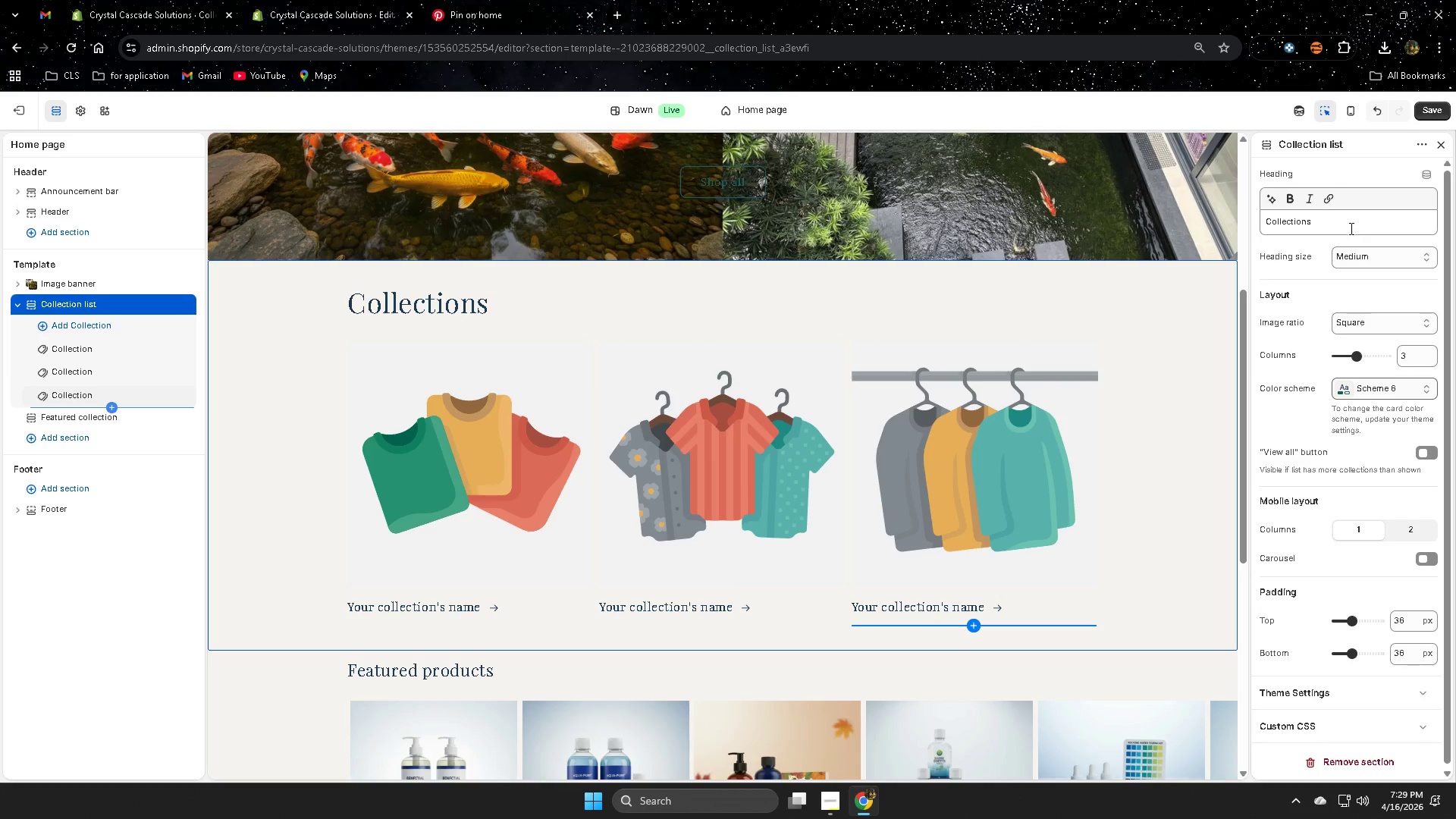 
left_click([1373, 259])
 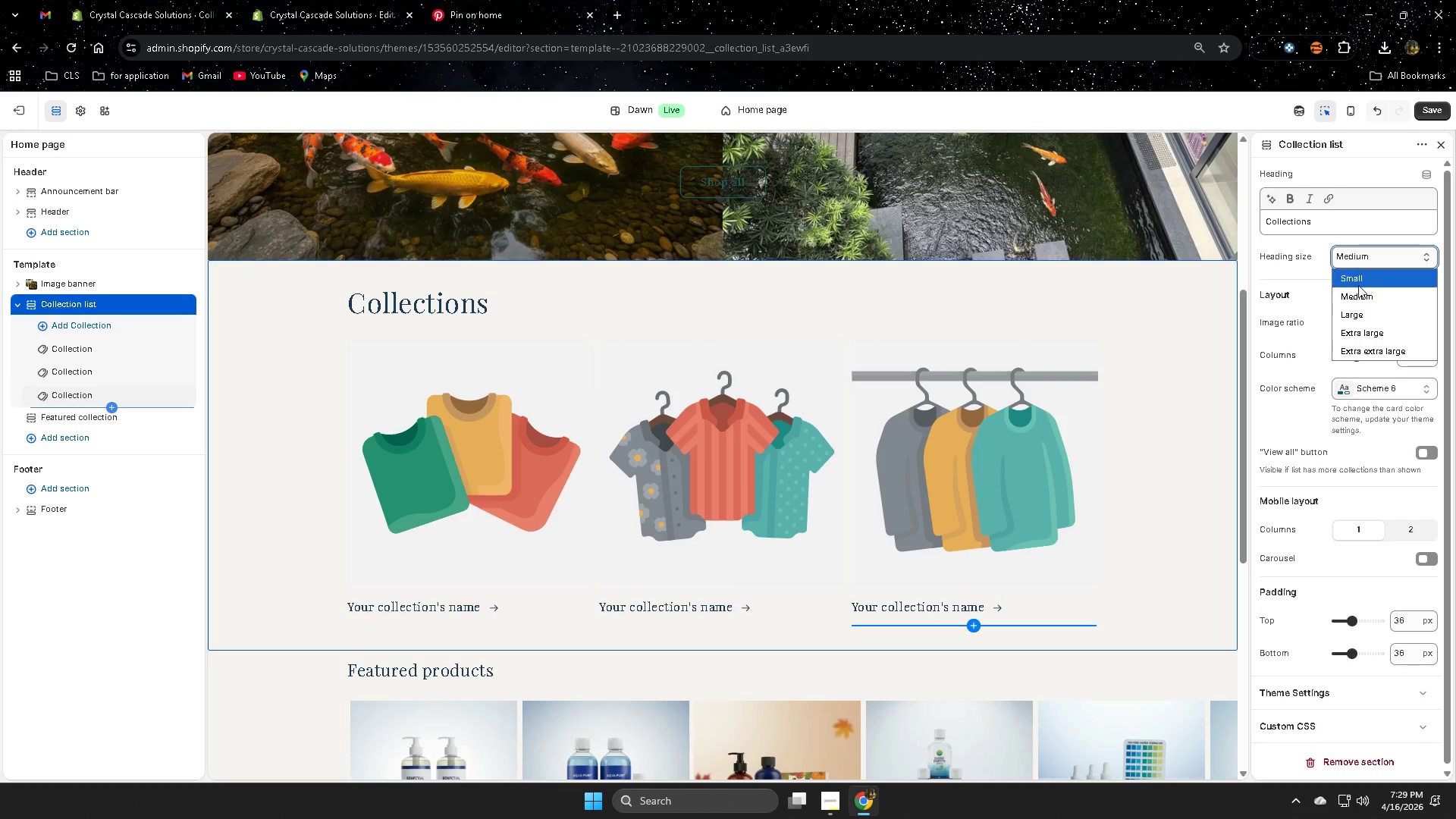 
left_click([1358, 283])
 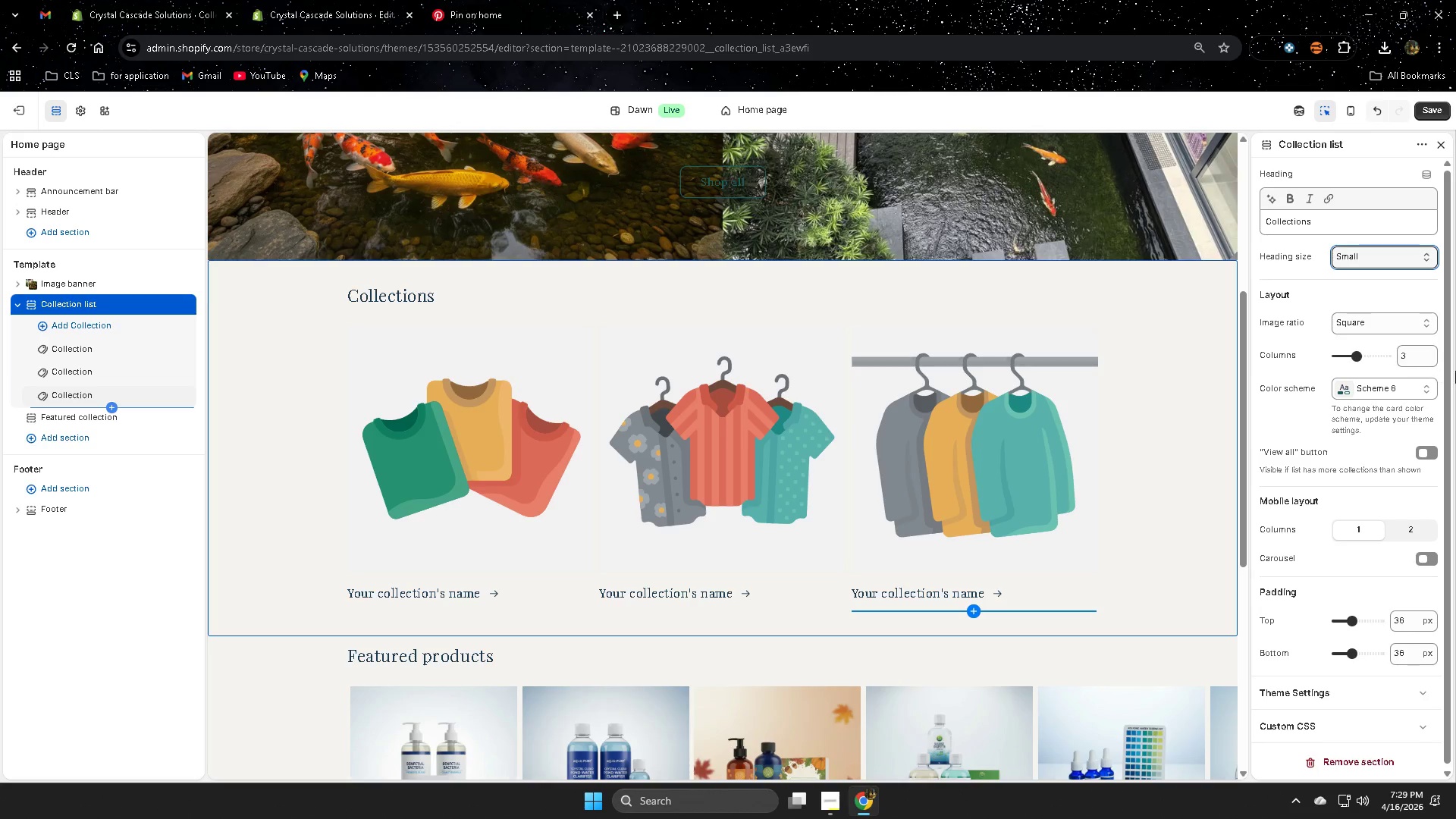 
wait(5.14)
 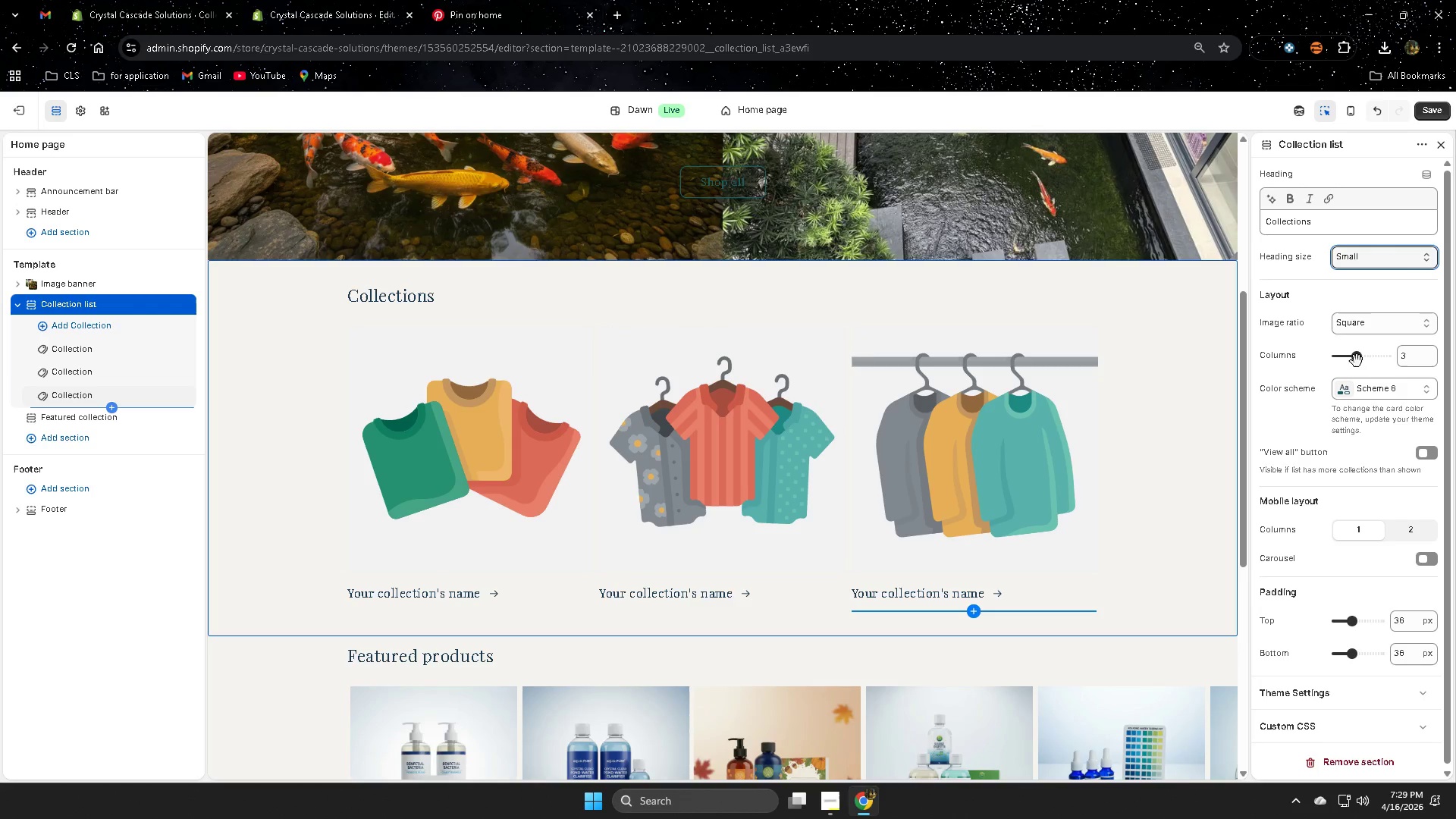 
scroll: coordinate [1370, 487], scroll_direction: down, amount: 2.0
 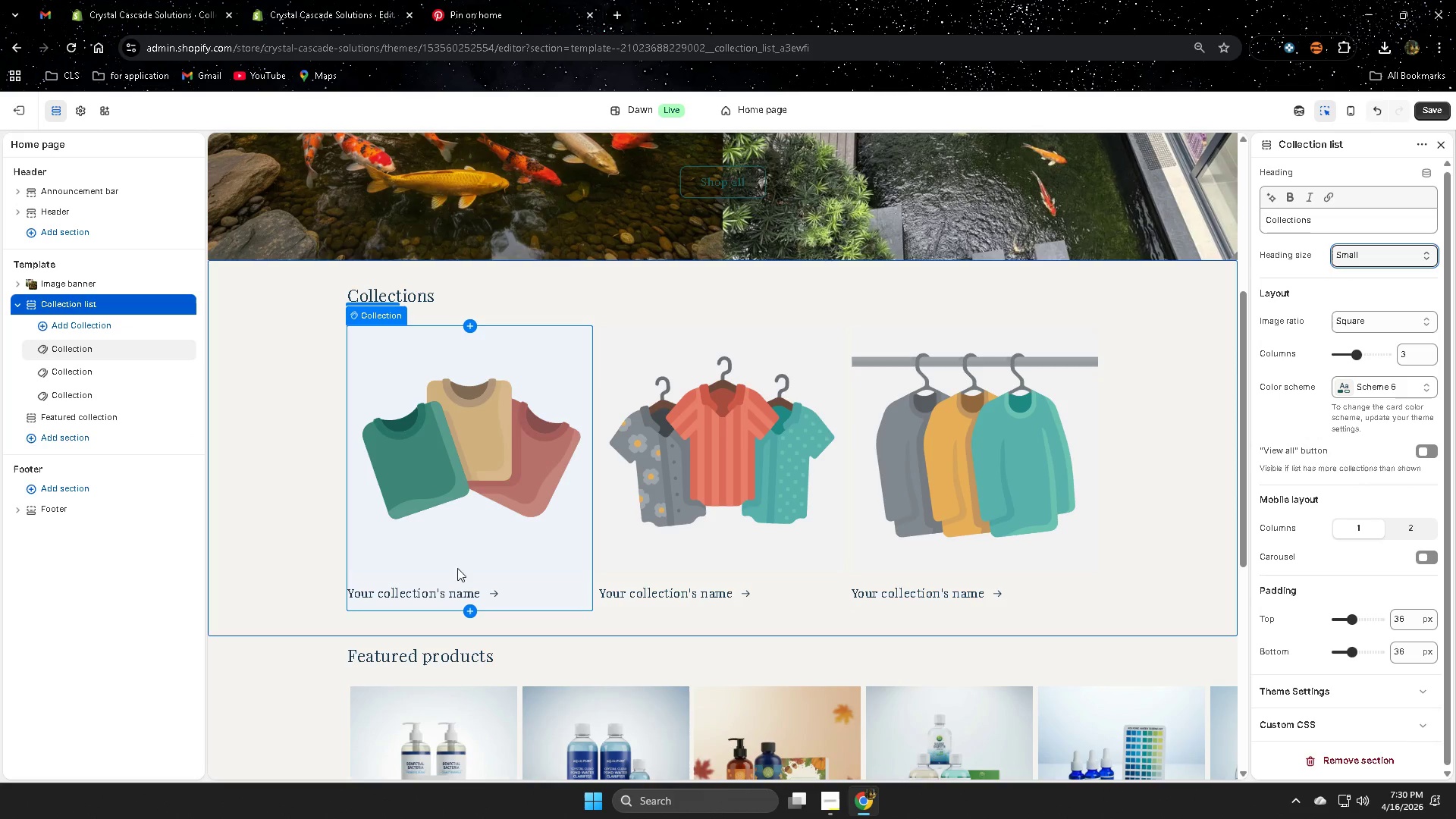 
left_click([463, 482])
 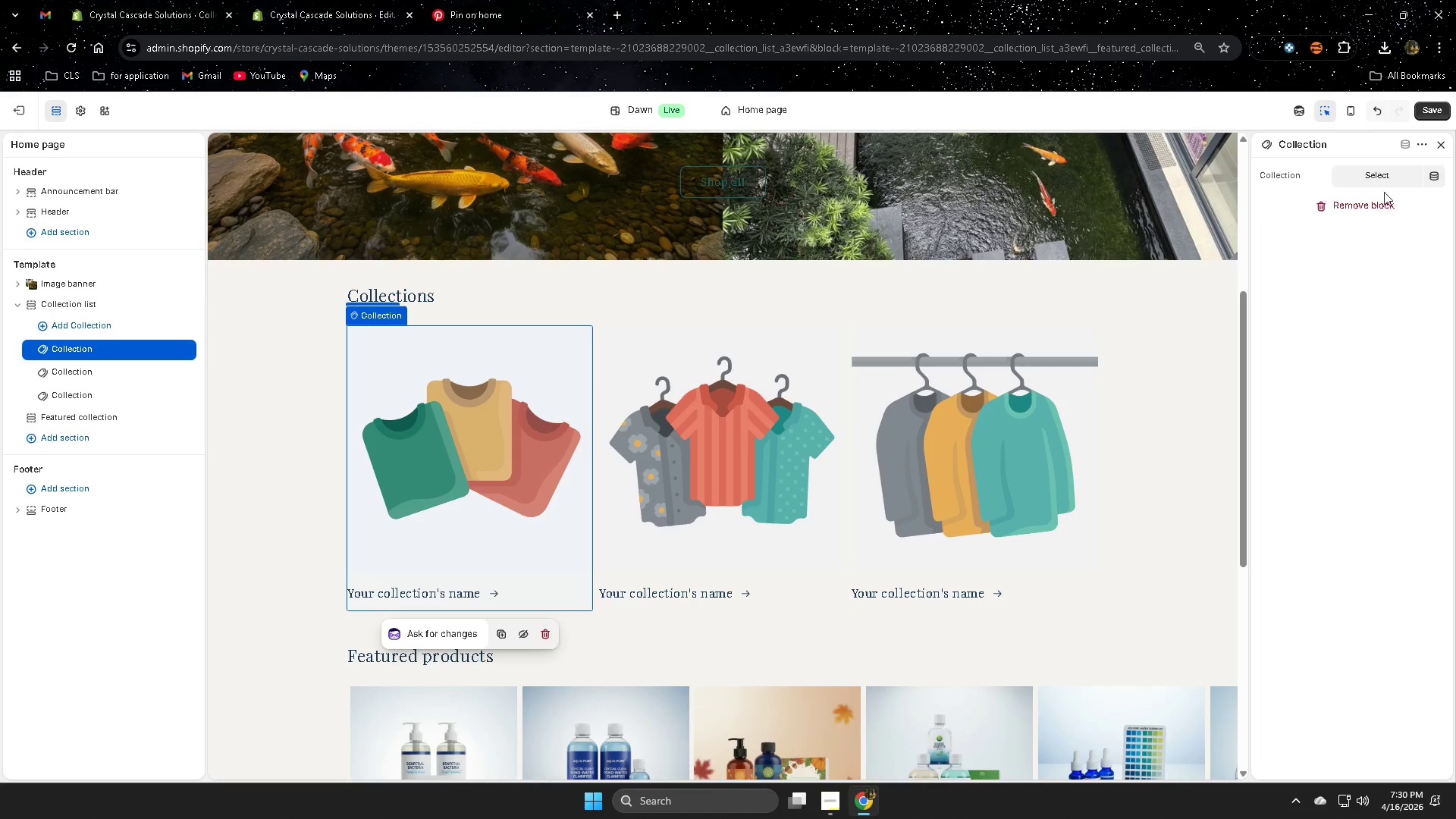 
left_click([1383, 173])
 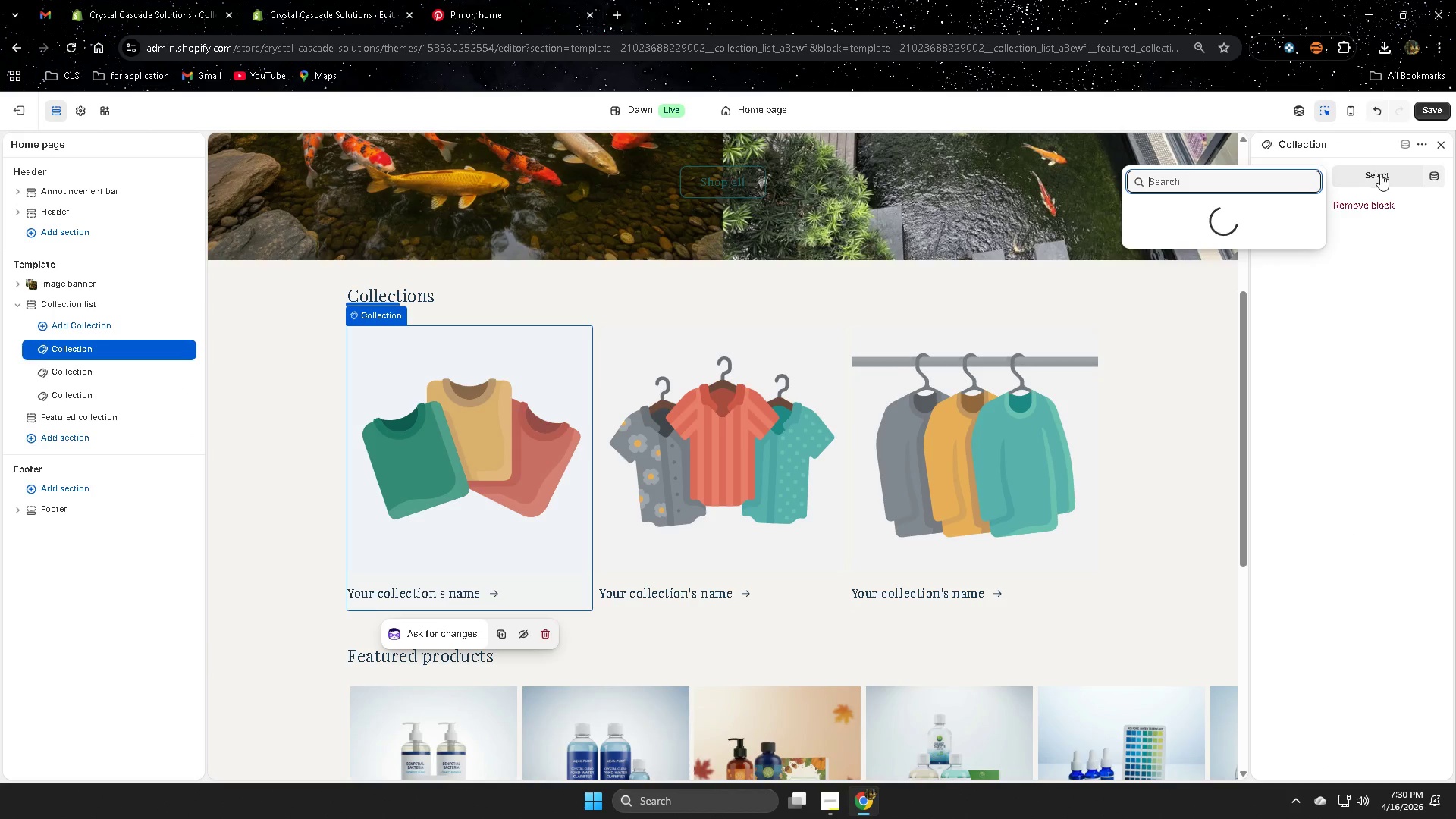 
mouse_move([1352, 176])
 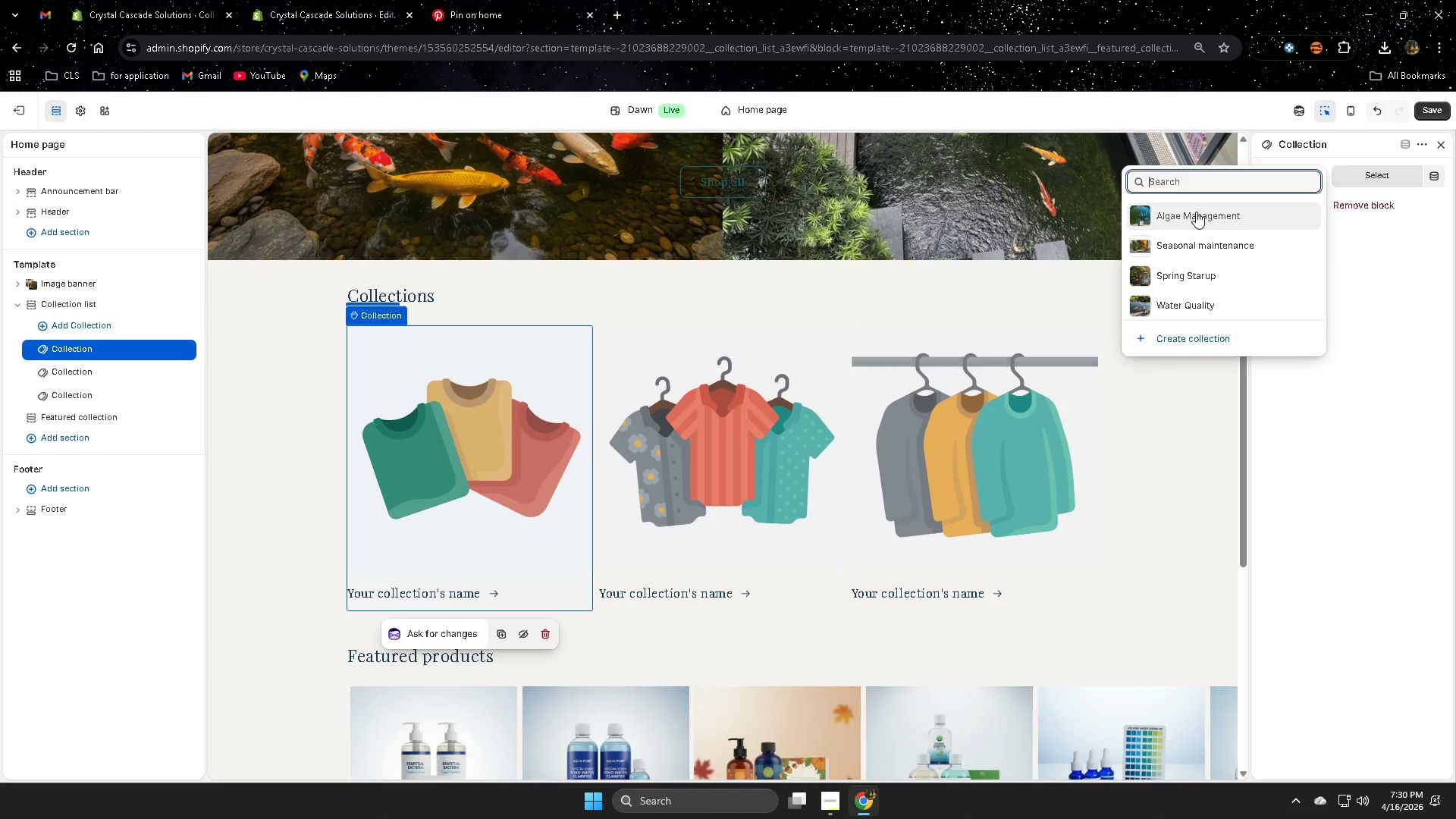 
left_click([1196, 212])
 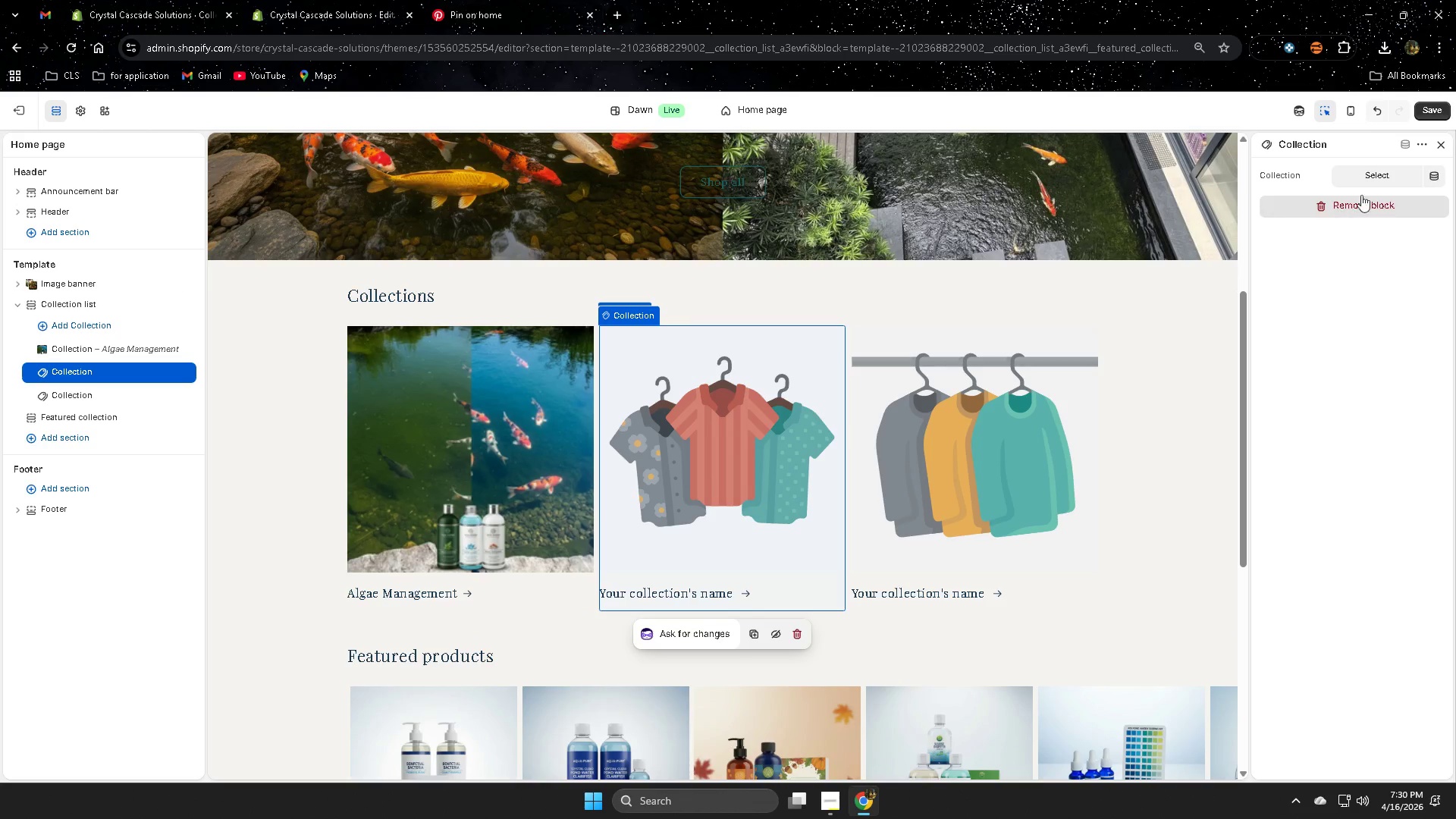 
wait(5.27)
 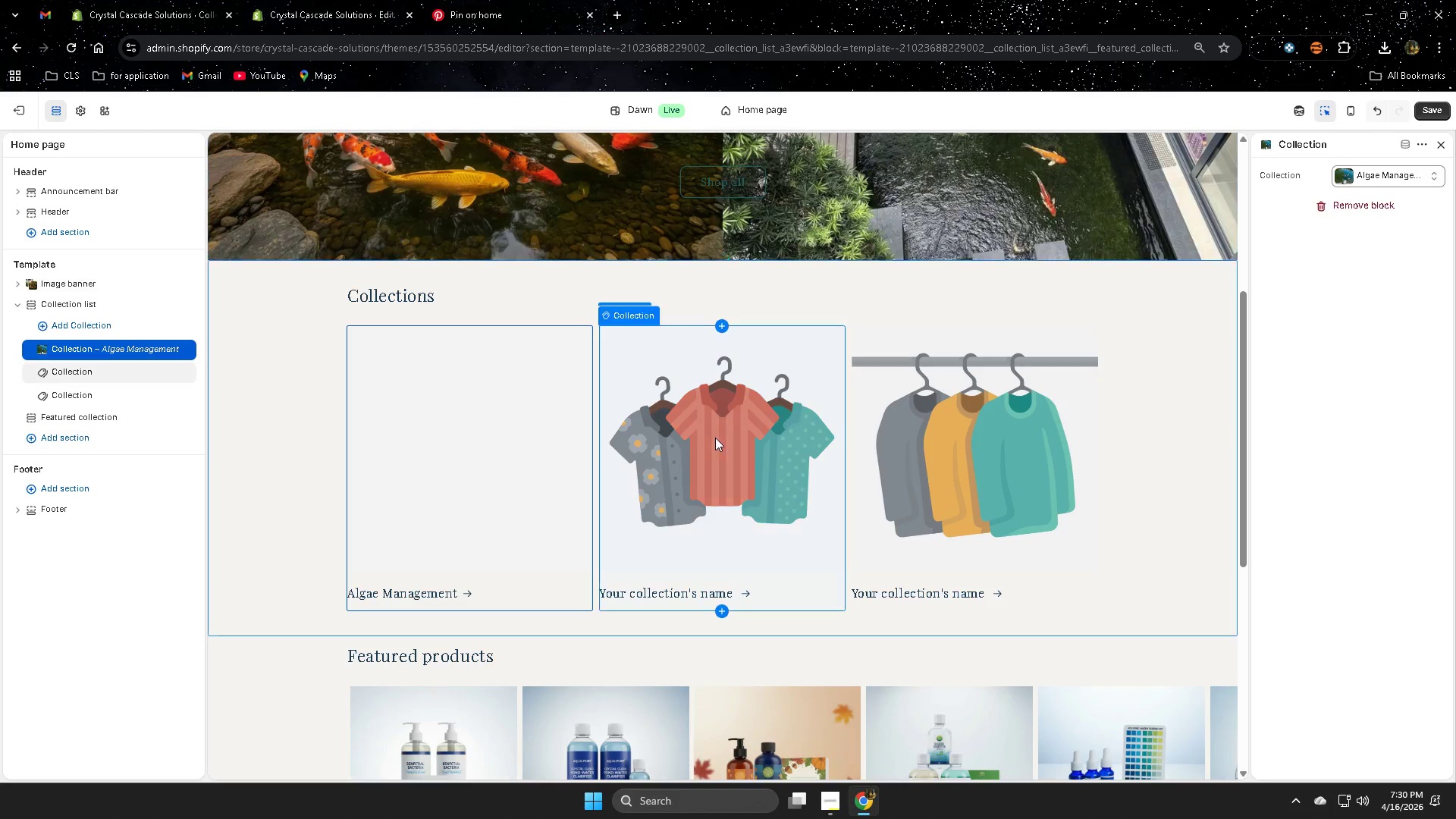 
left_click([1373, 176])
 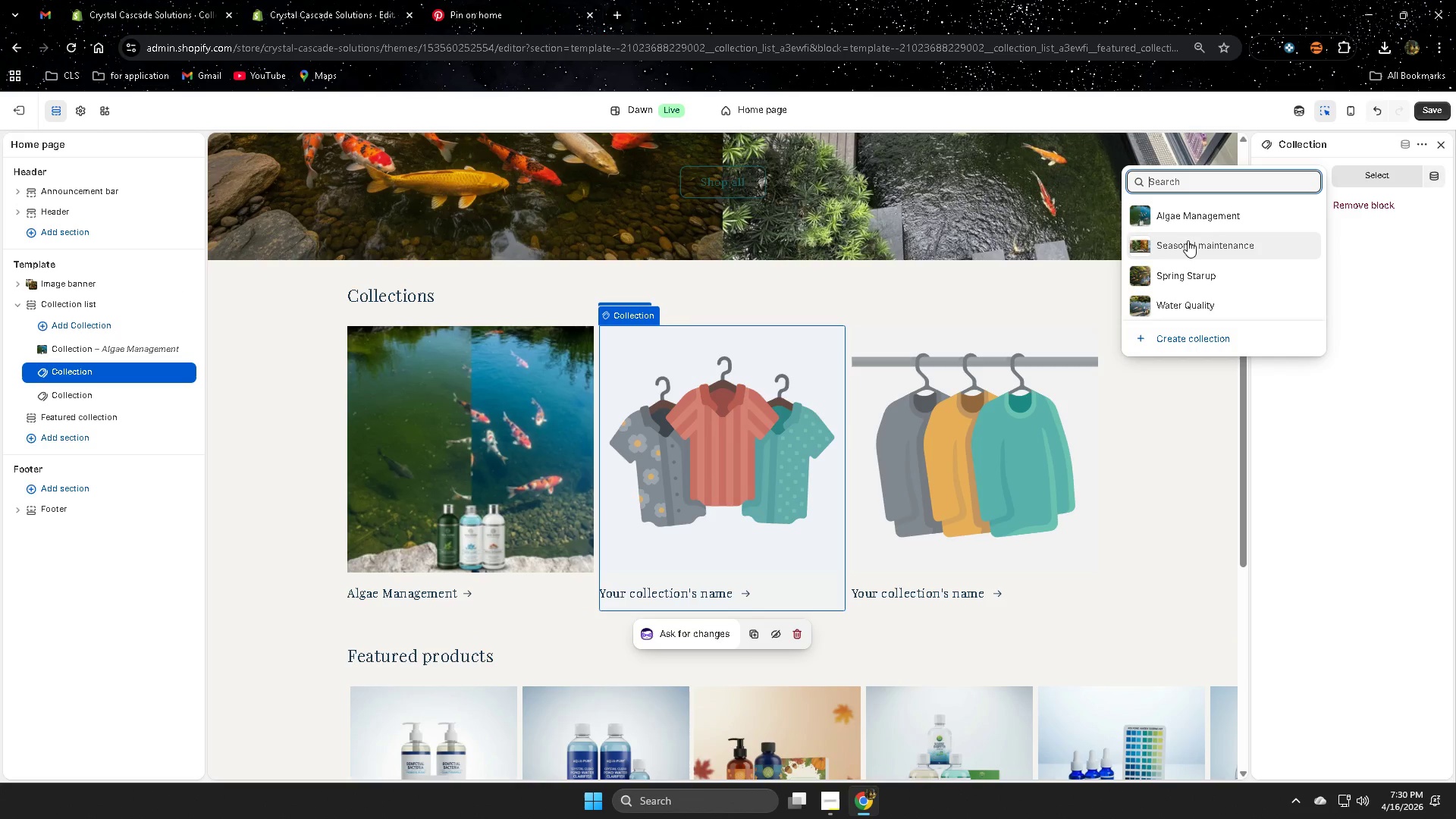 
left_click([1185, 243])
 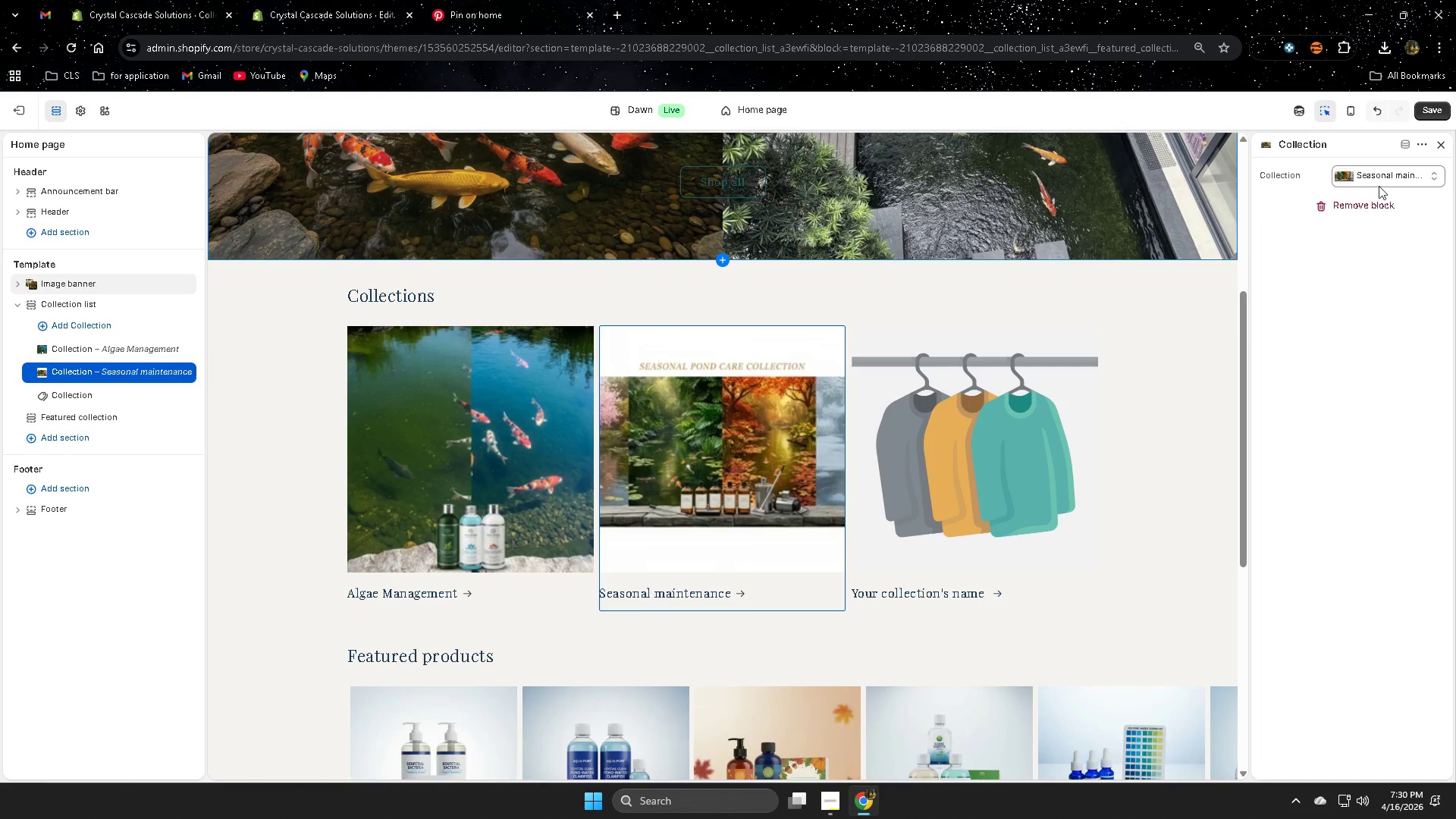 
left_click([940, 410])
 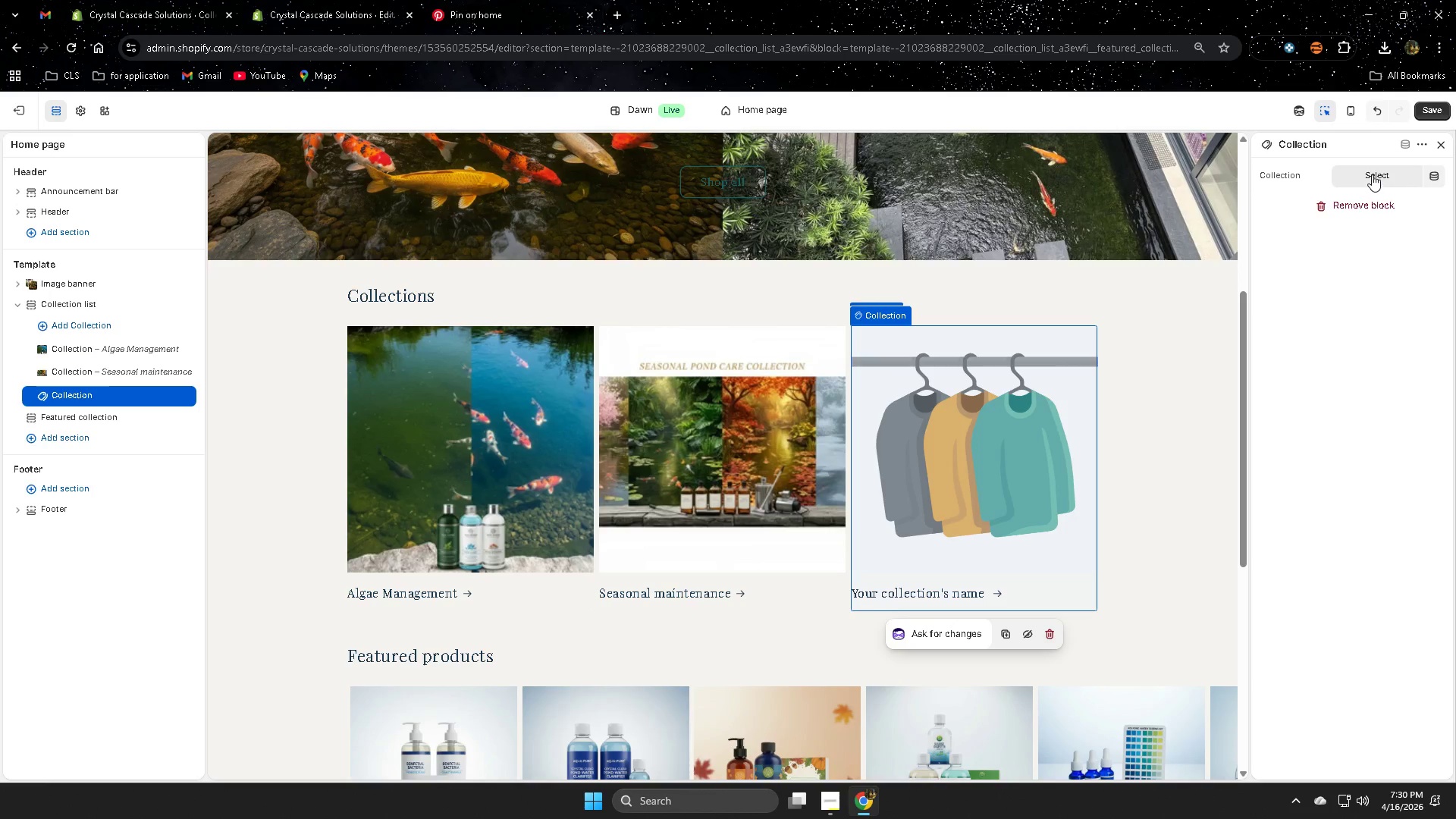 
left_click([1372, 174])
 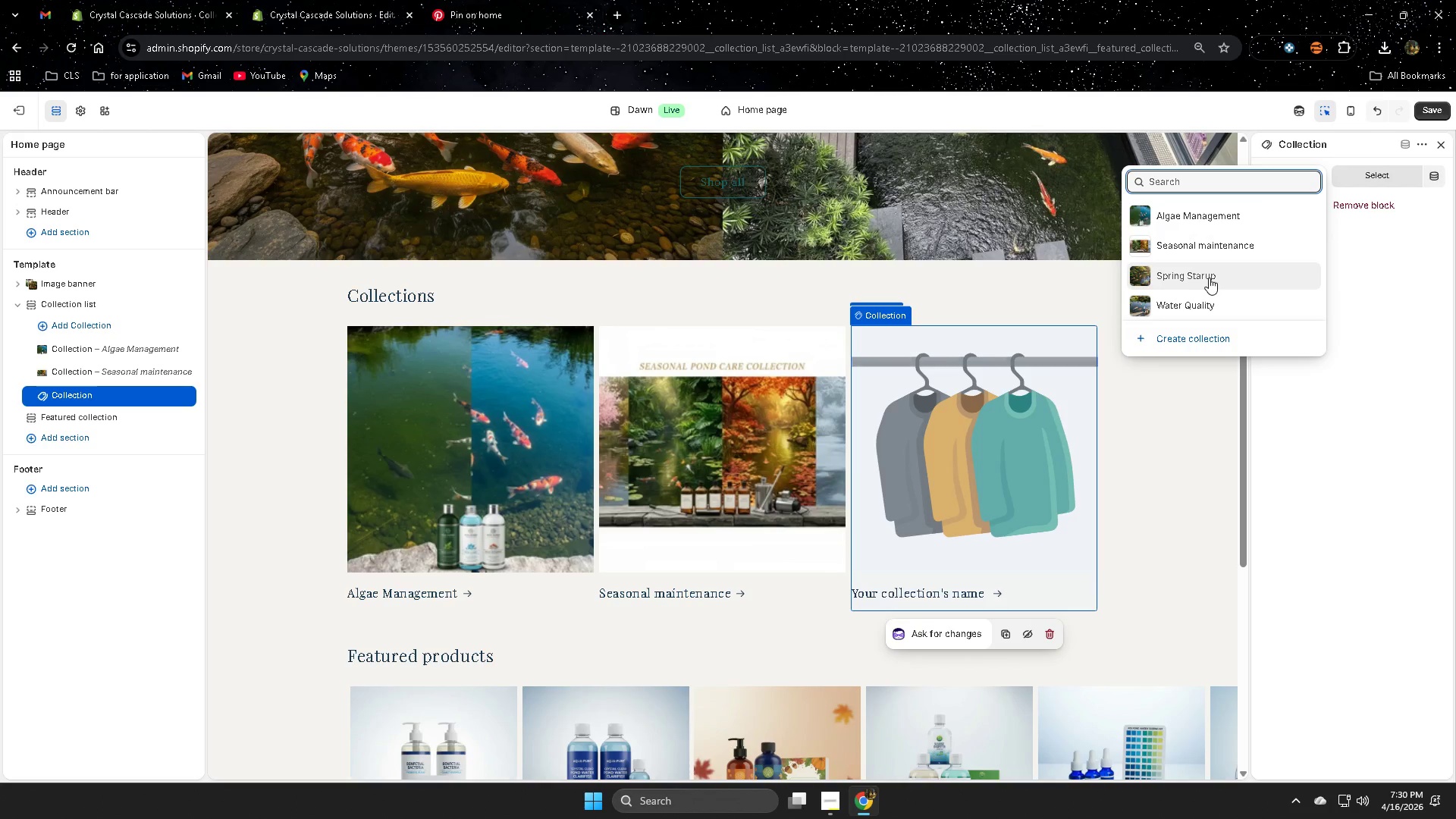 
left_click([1209, 278])
 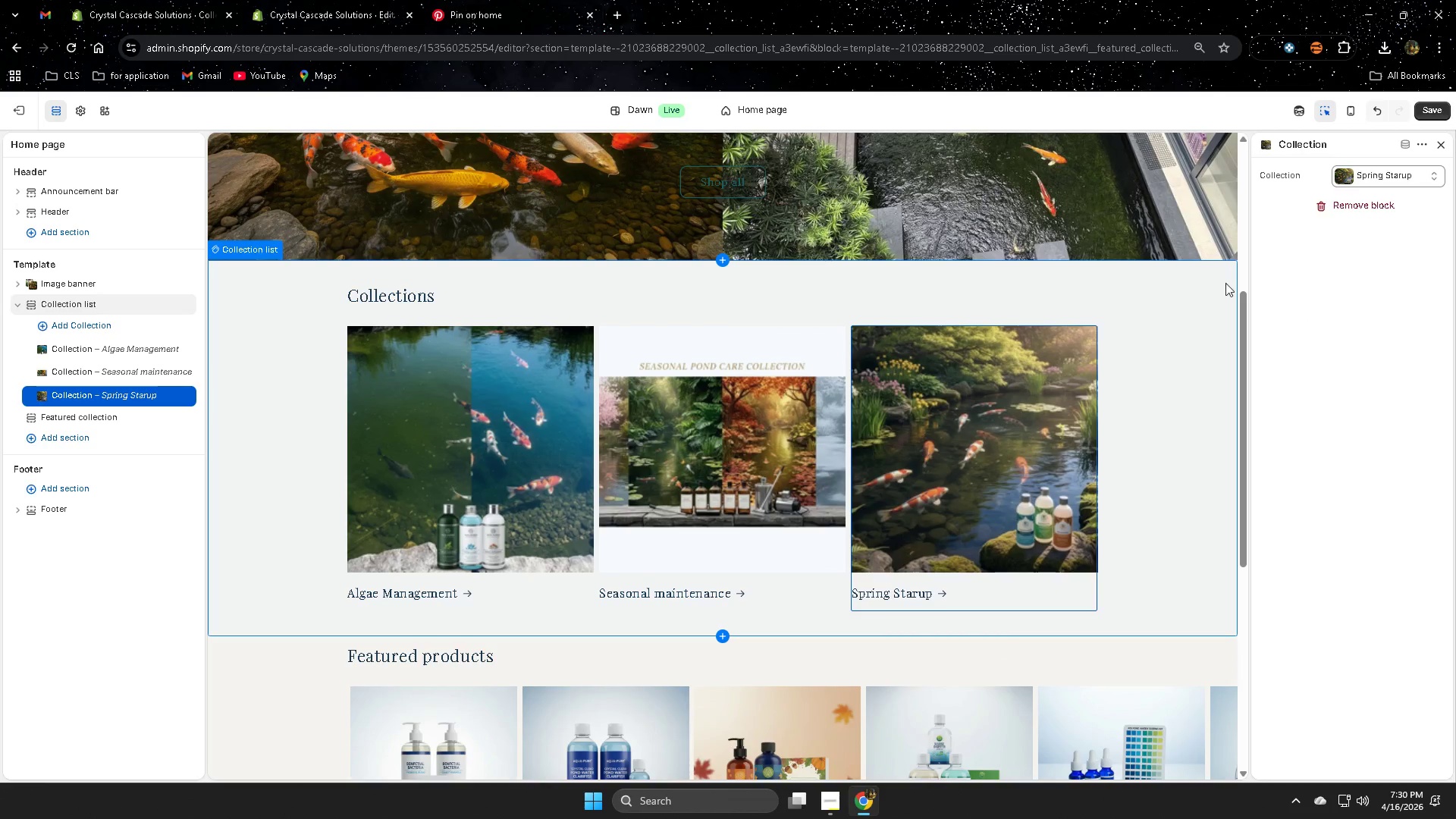 
left_click([1436, 115])
 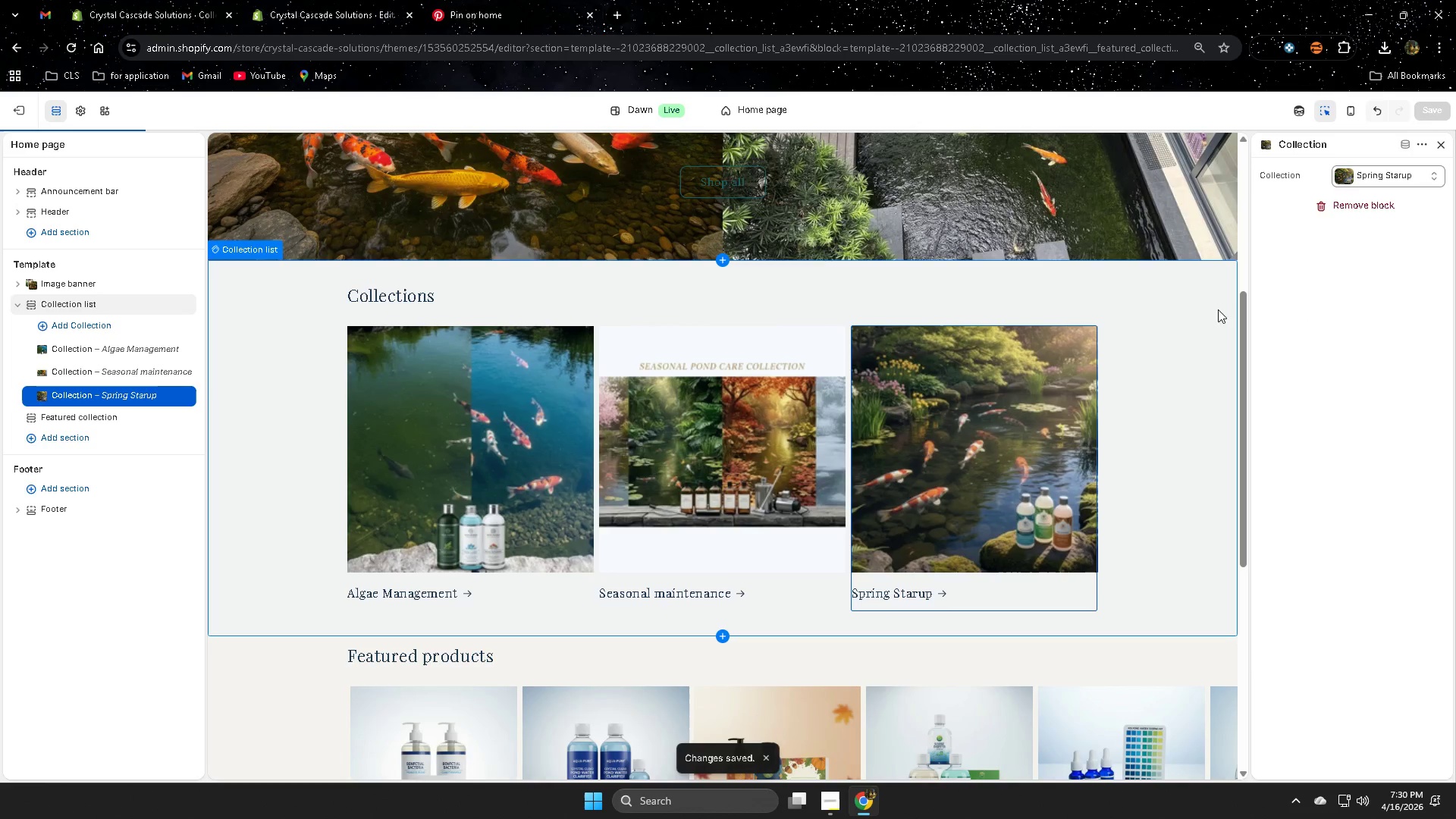 
left_click([1172, 353])
 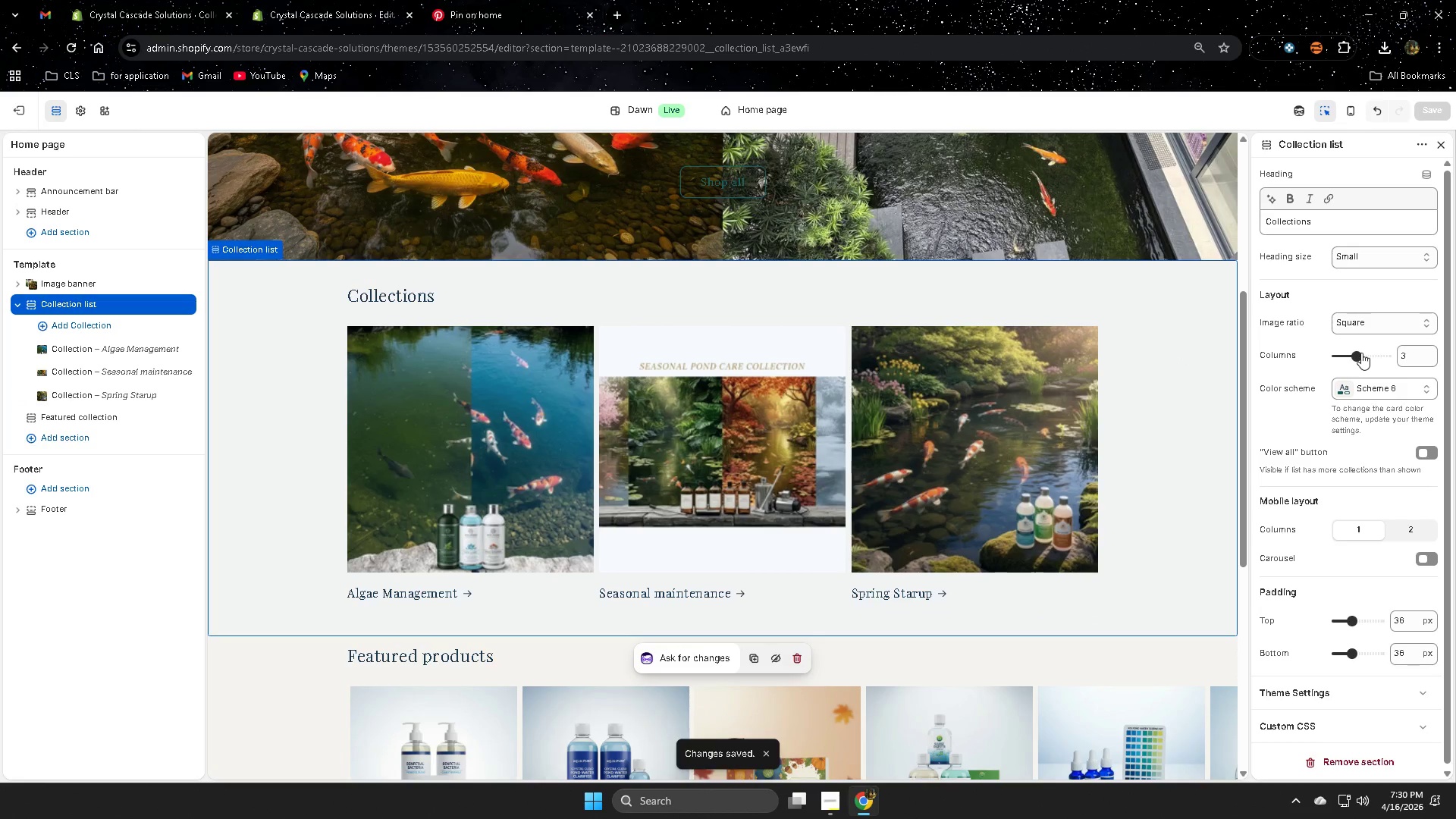 
left_click_drag(start_coordinate=[1359, 354], to_coordinate=[1366, 354])
 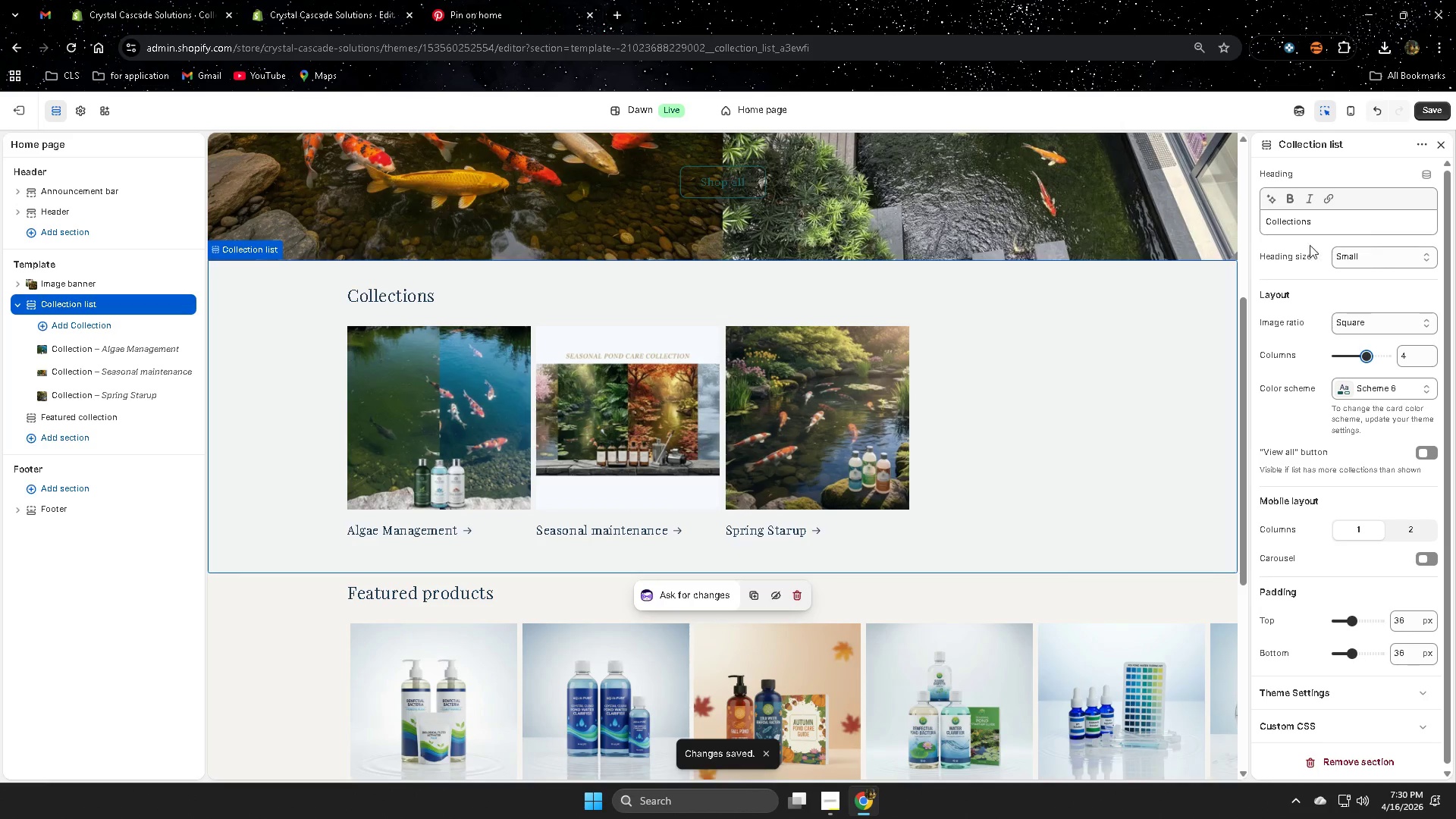 
left_click([1046, 384])
 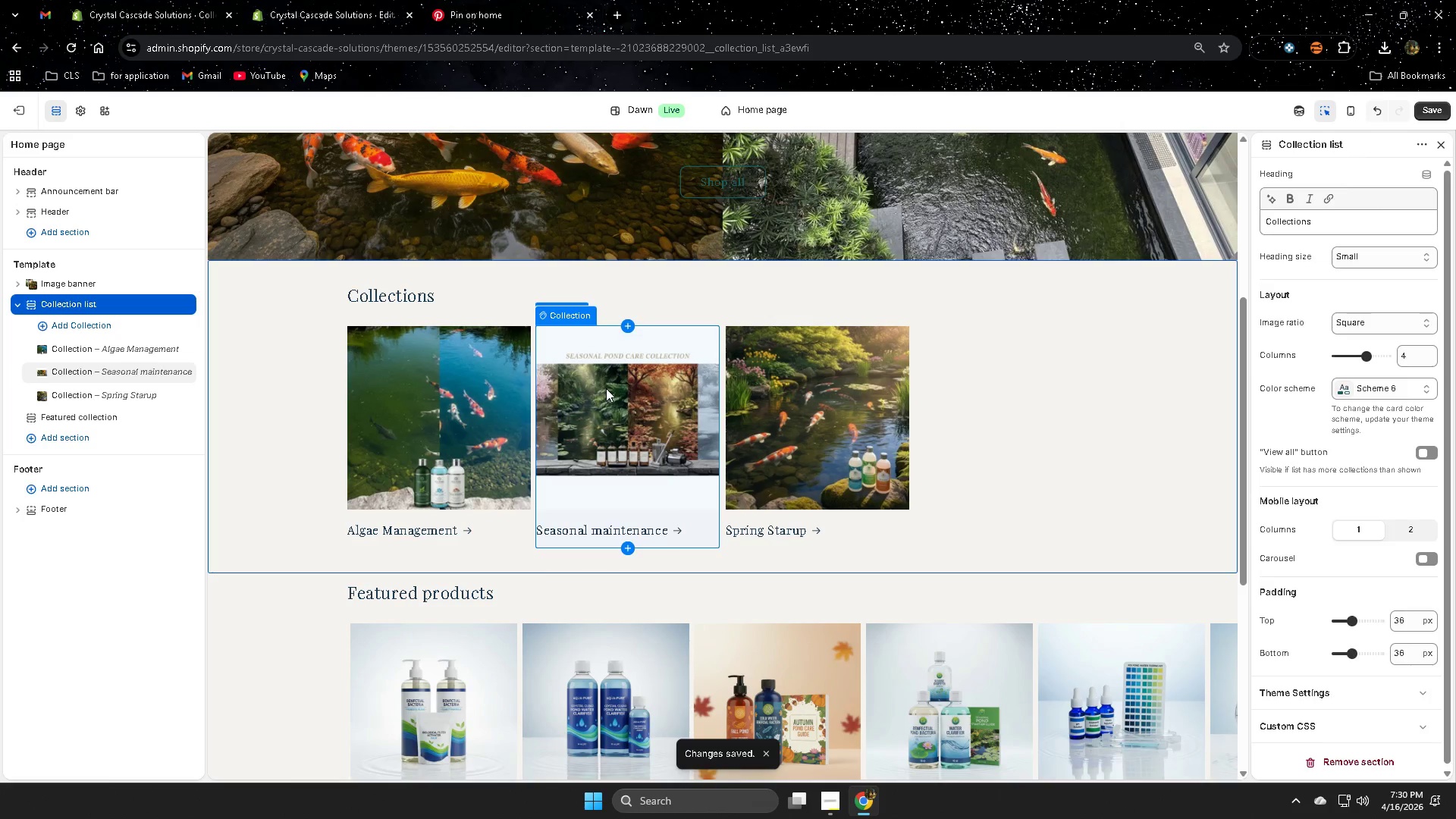 
double_click([946, 395])
 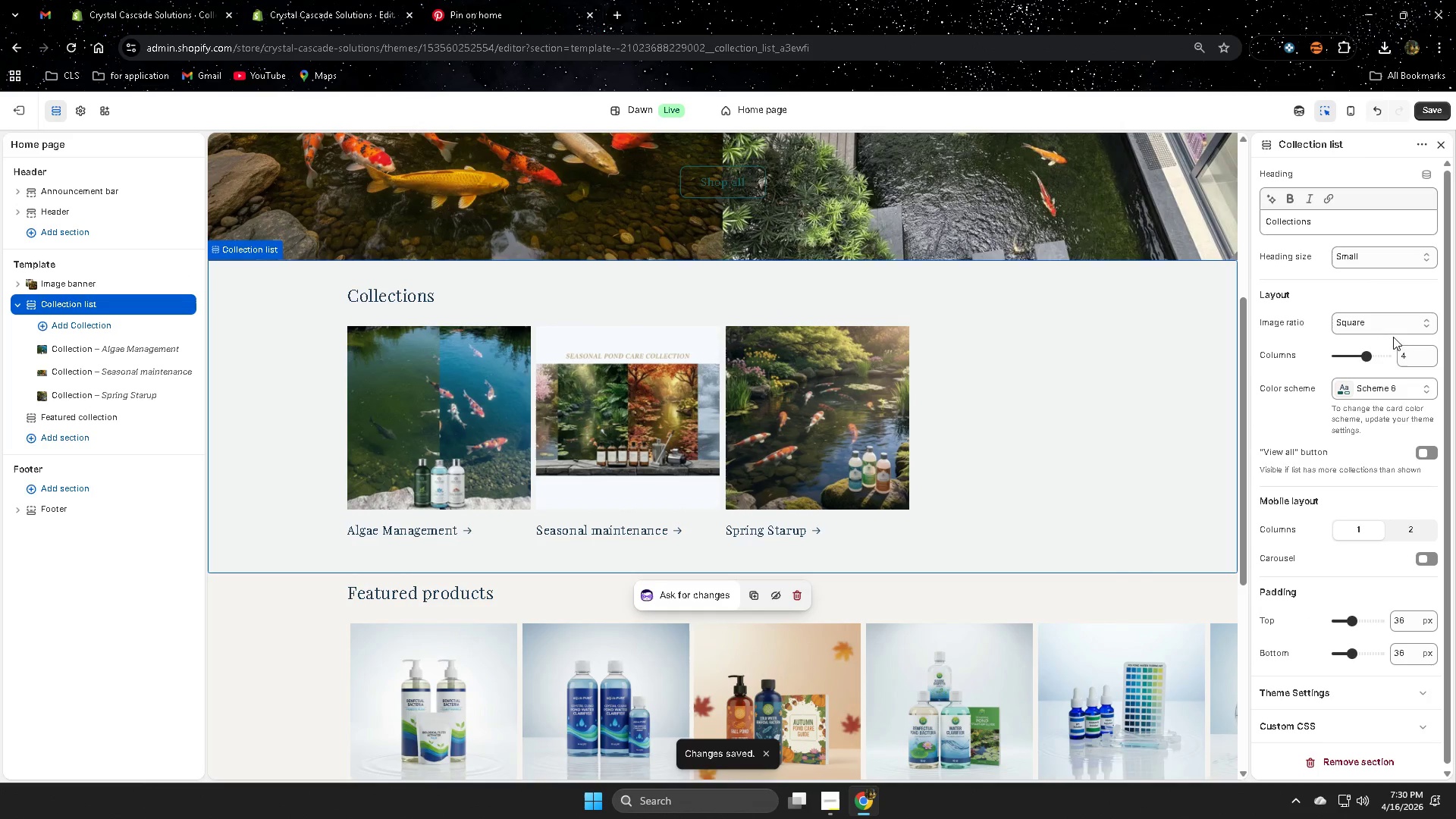 
left_click([974, 404])
 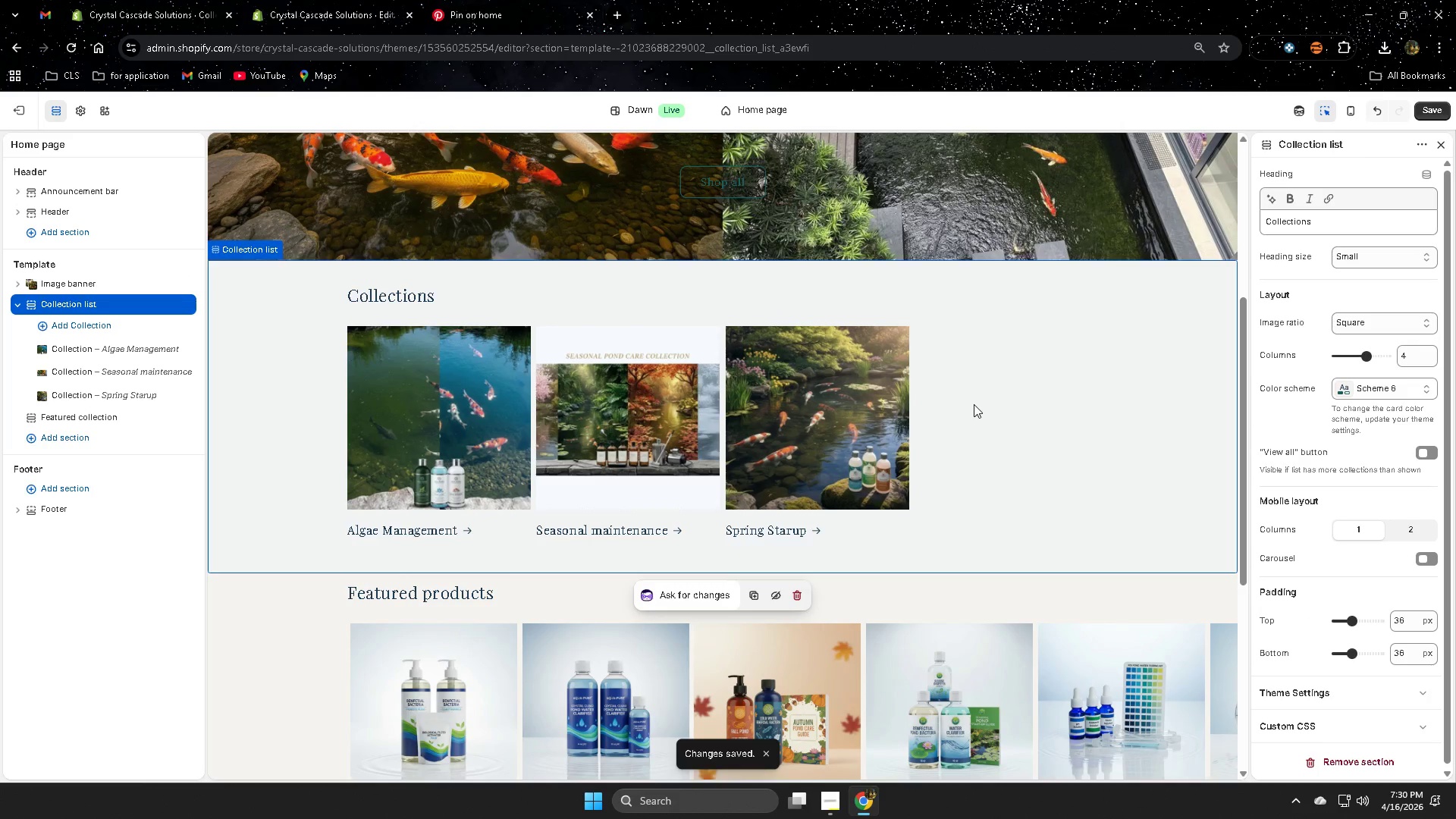 
right_click([974, 404])
 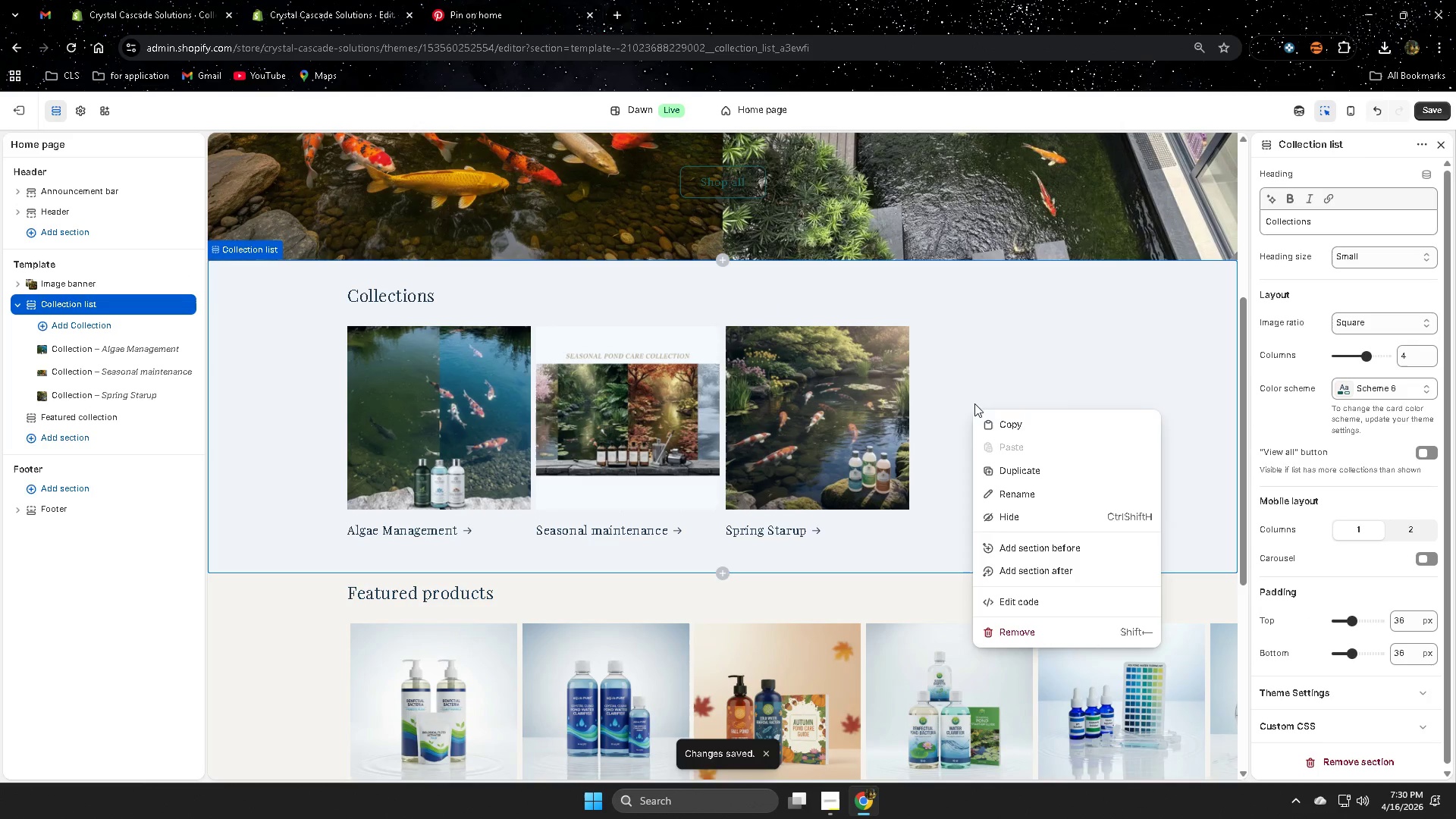 
left_click([981, 375])
 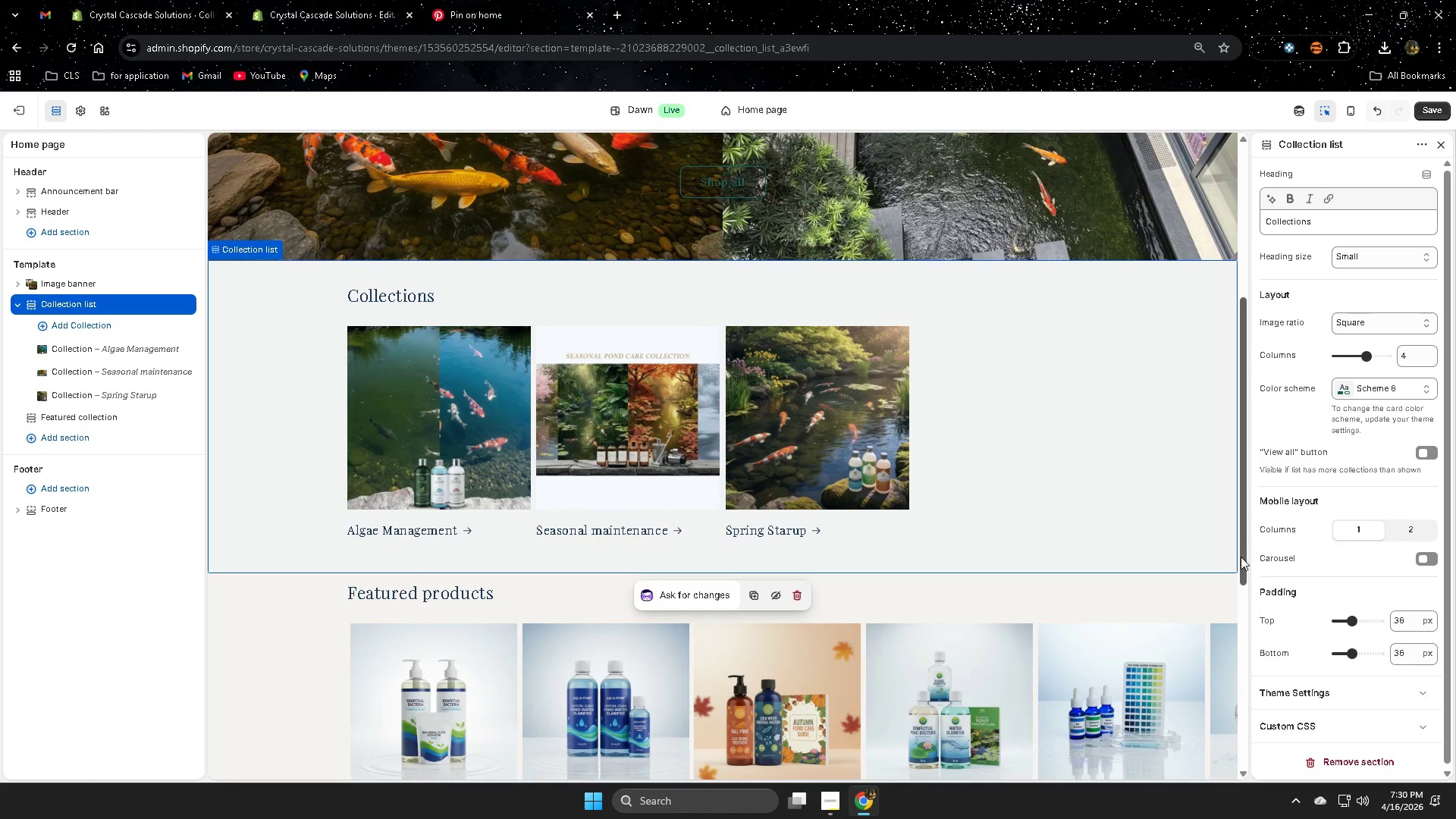 
wait(6.72)
 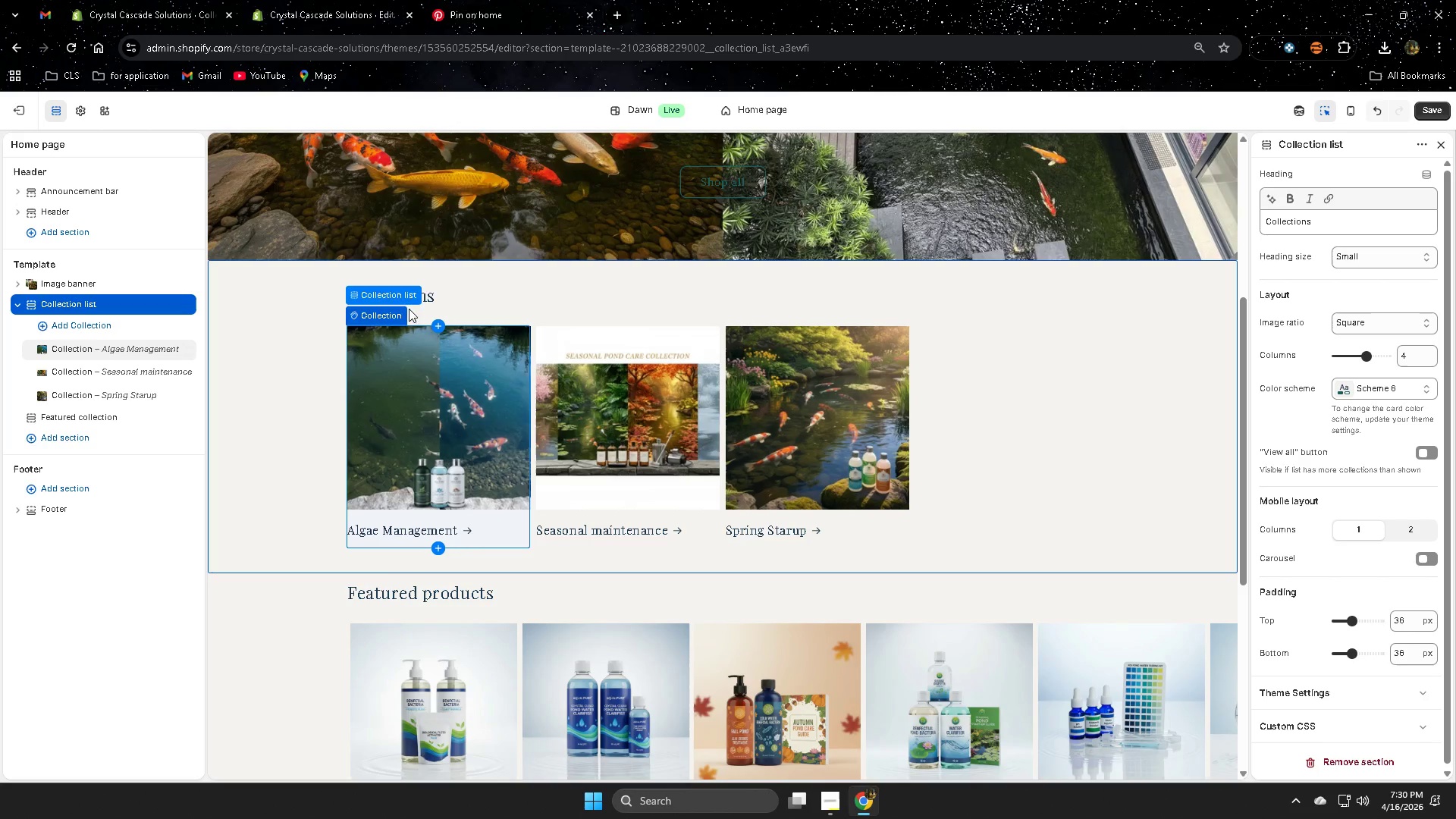 
left_click([1439, 114])
 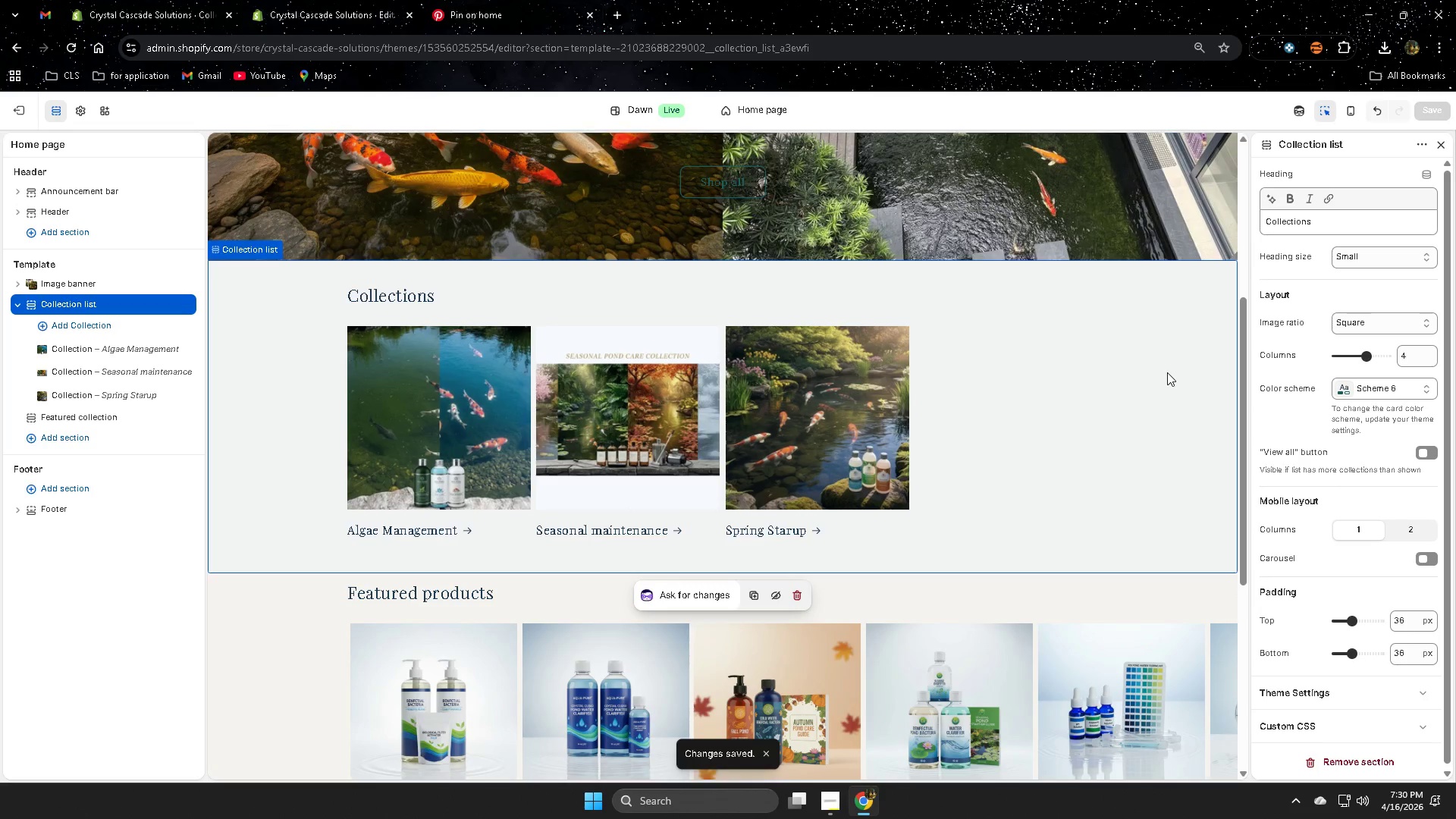 
scroll: coordinate [1111, 486], scroll_direction: up, amount: 3.0
 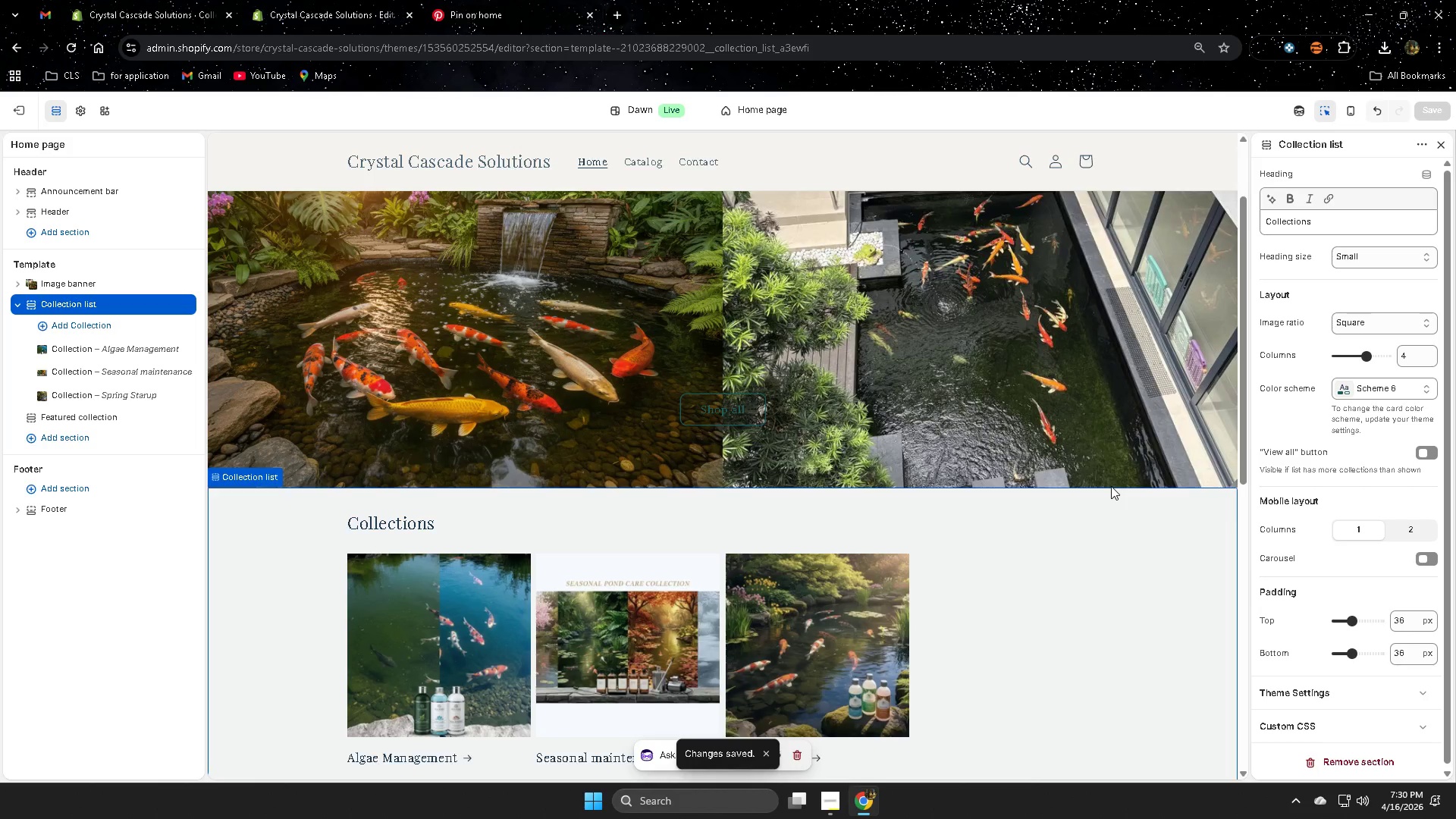 
scroll: coordinate [1111, 486], scroll_direction: down, amount: 2.0
 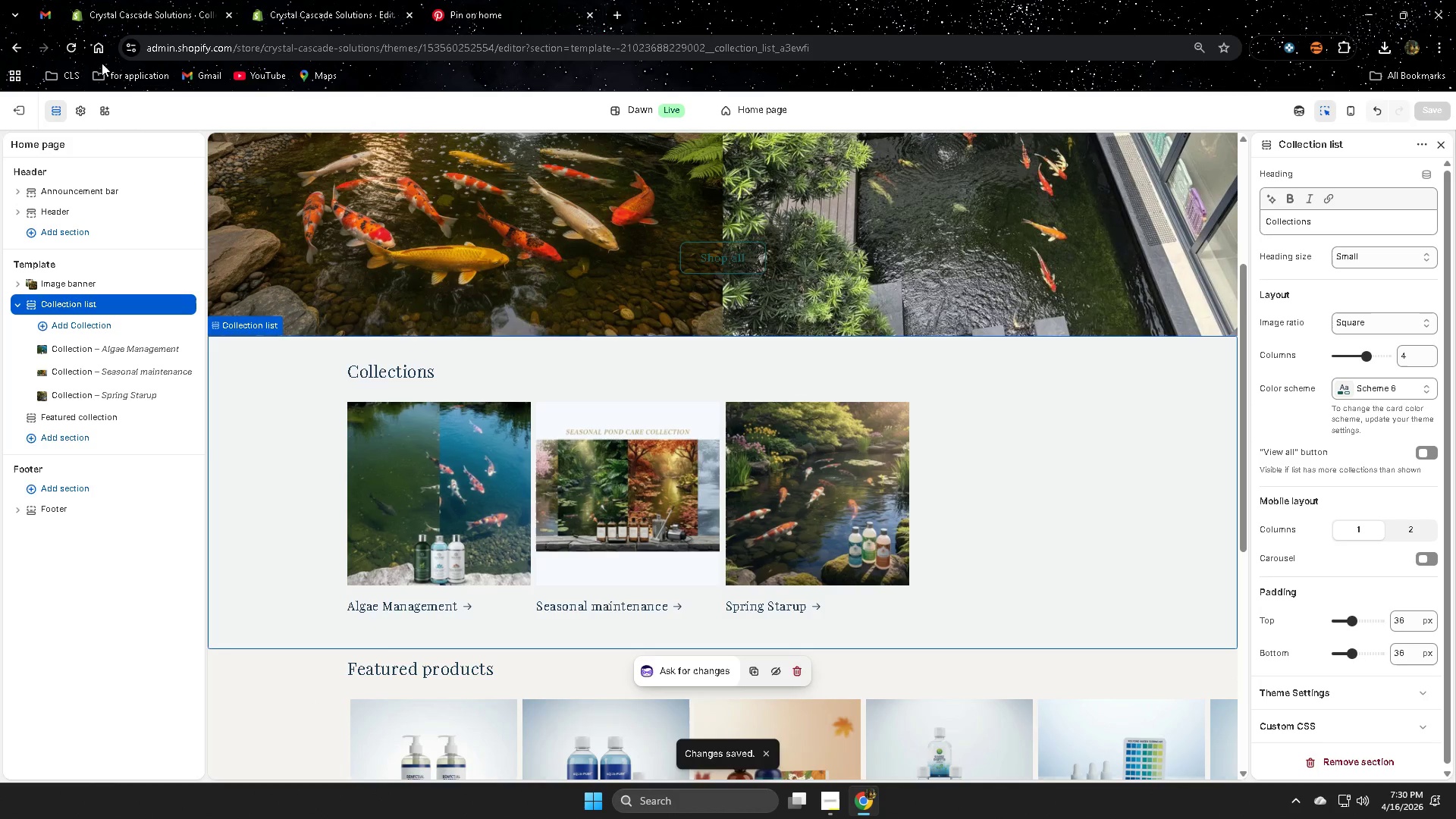 
left_click([74, 49])
 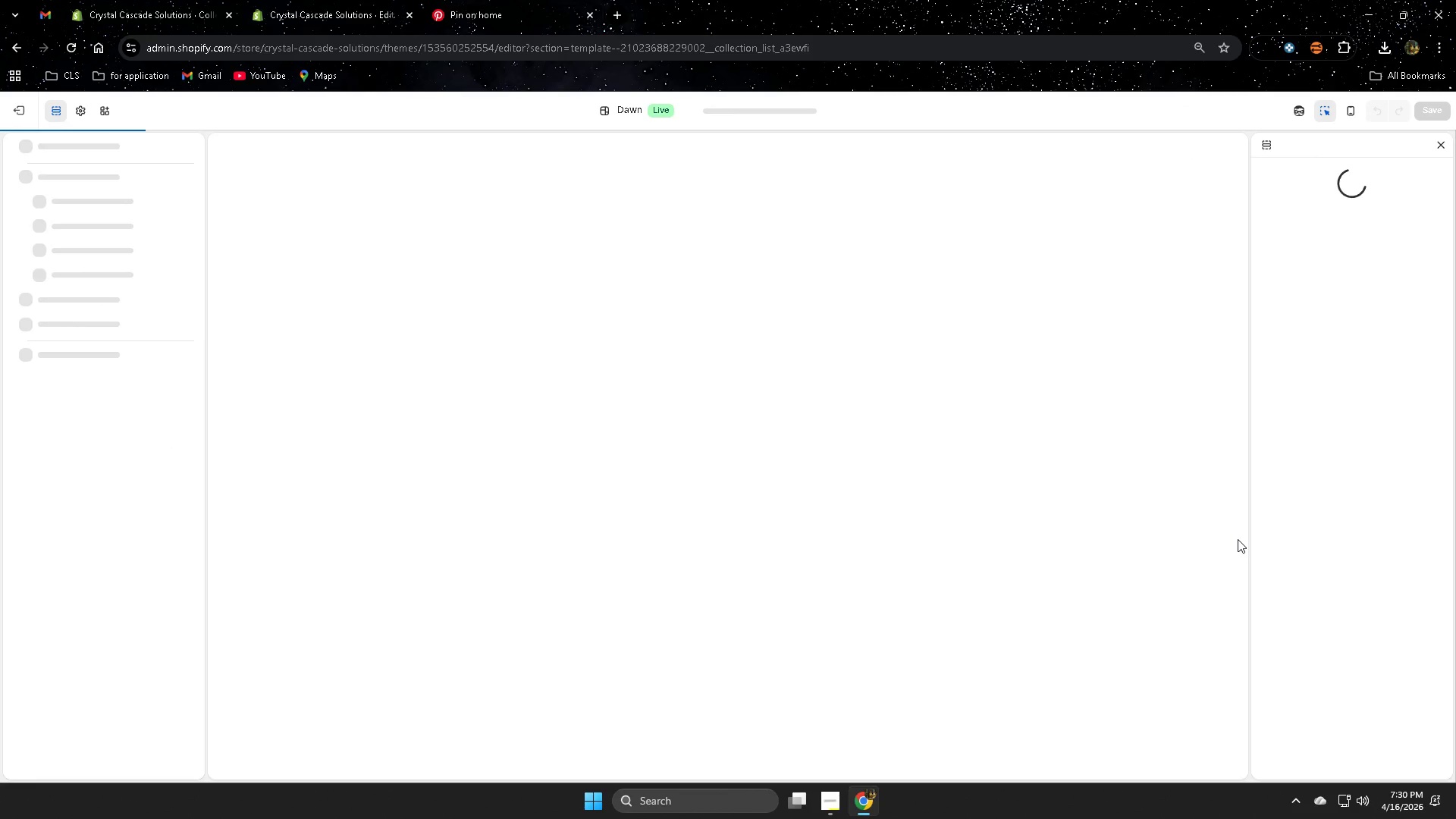 
wait(6.08)
 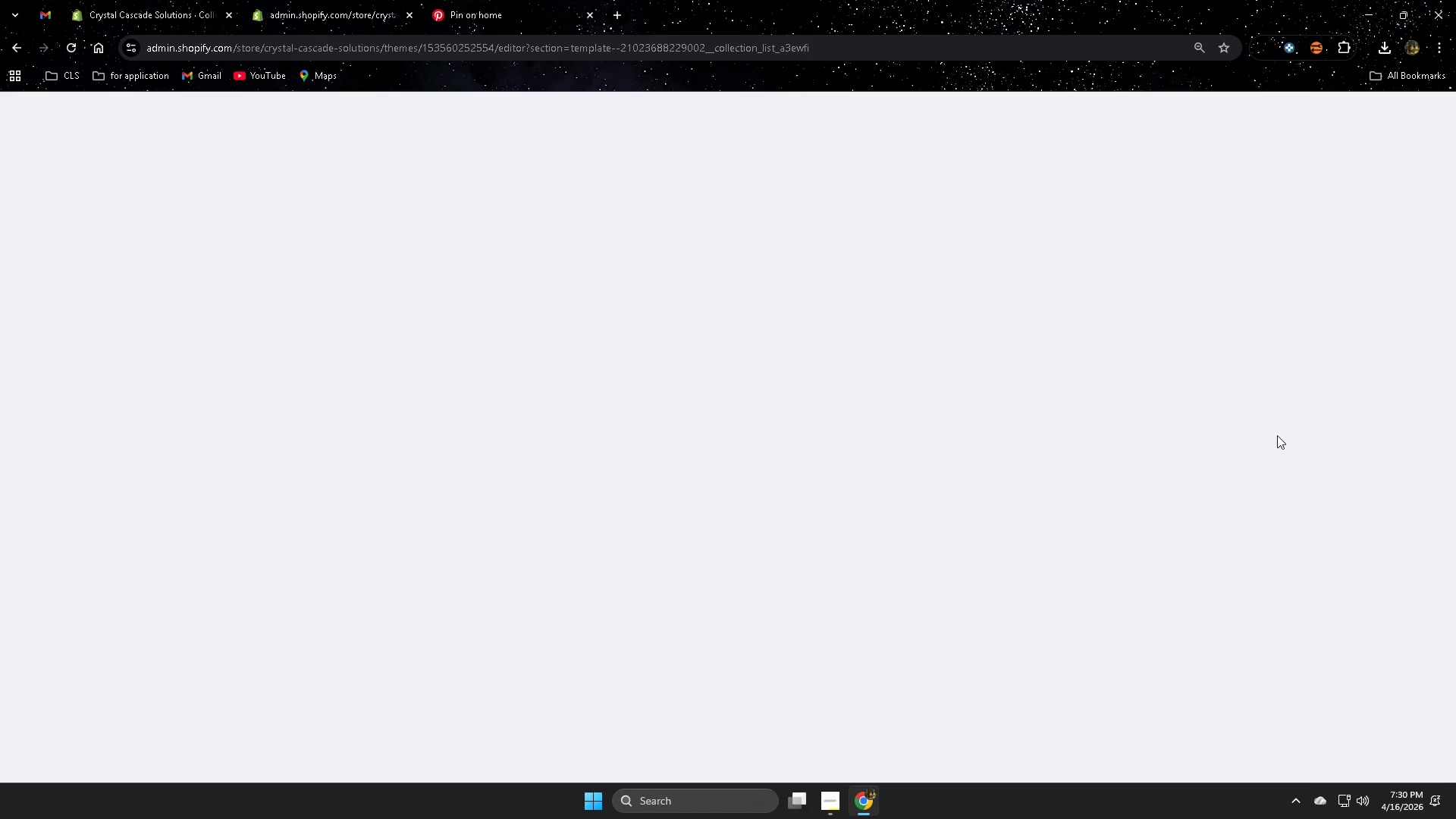 
left_click([1050, 460])
 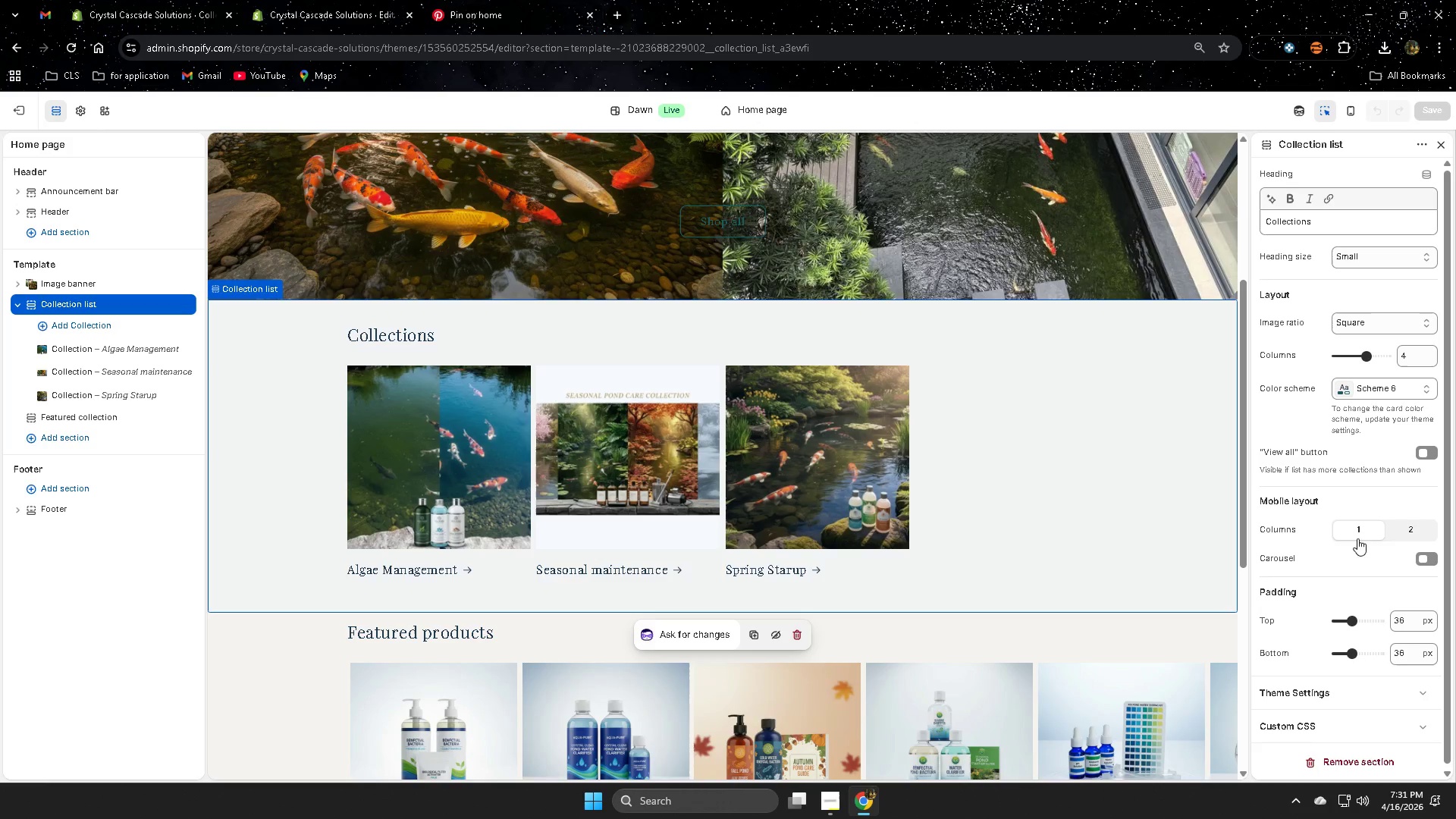 
left_click([1413, 532])
 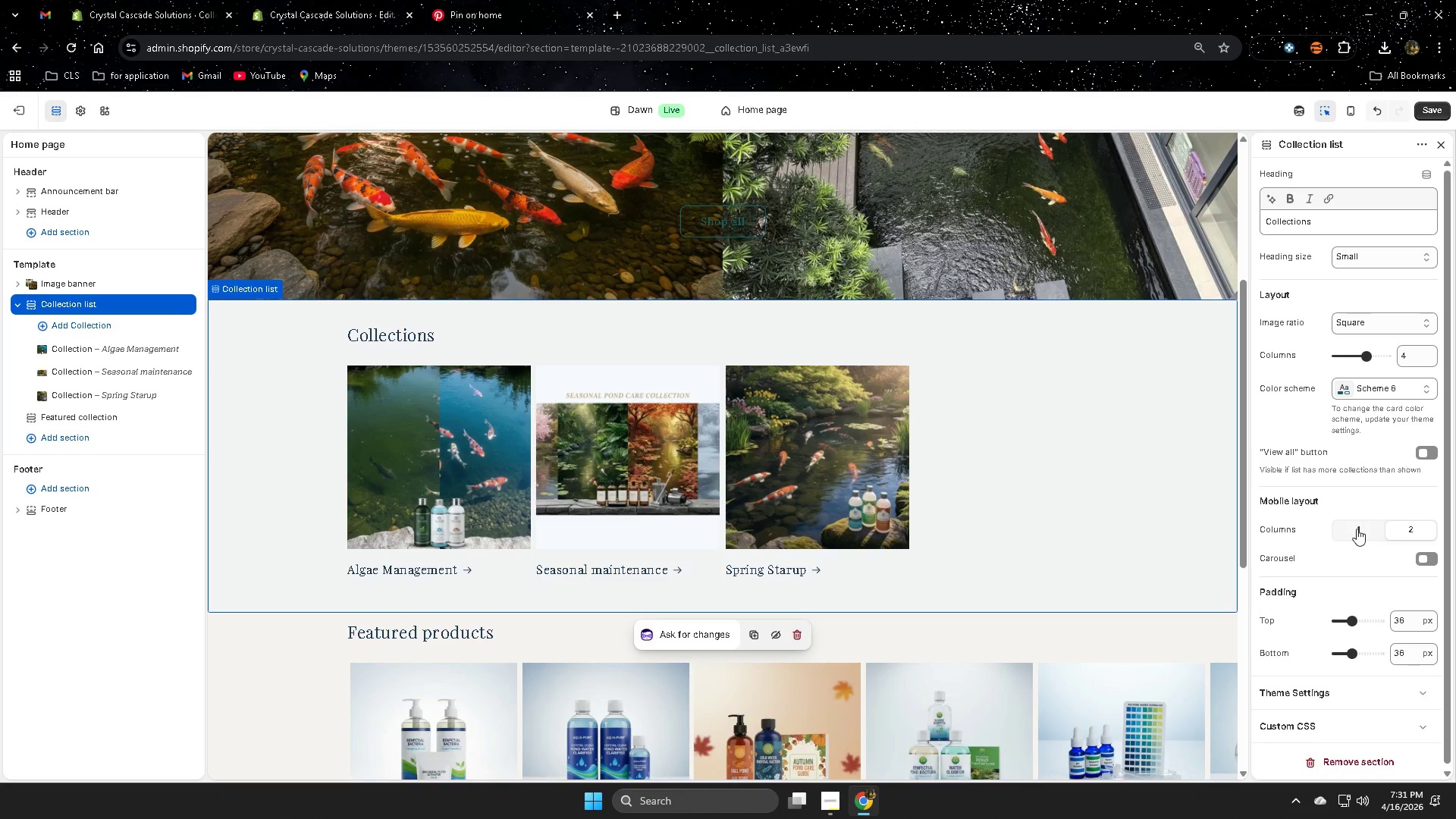 
left_click([1357, 529])
 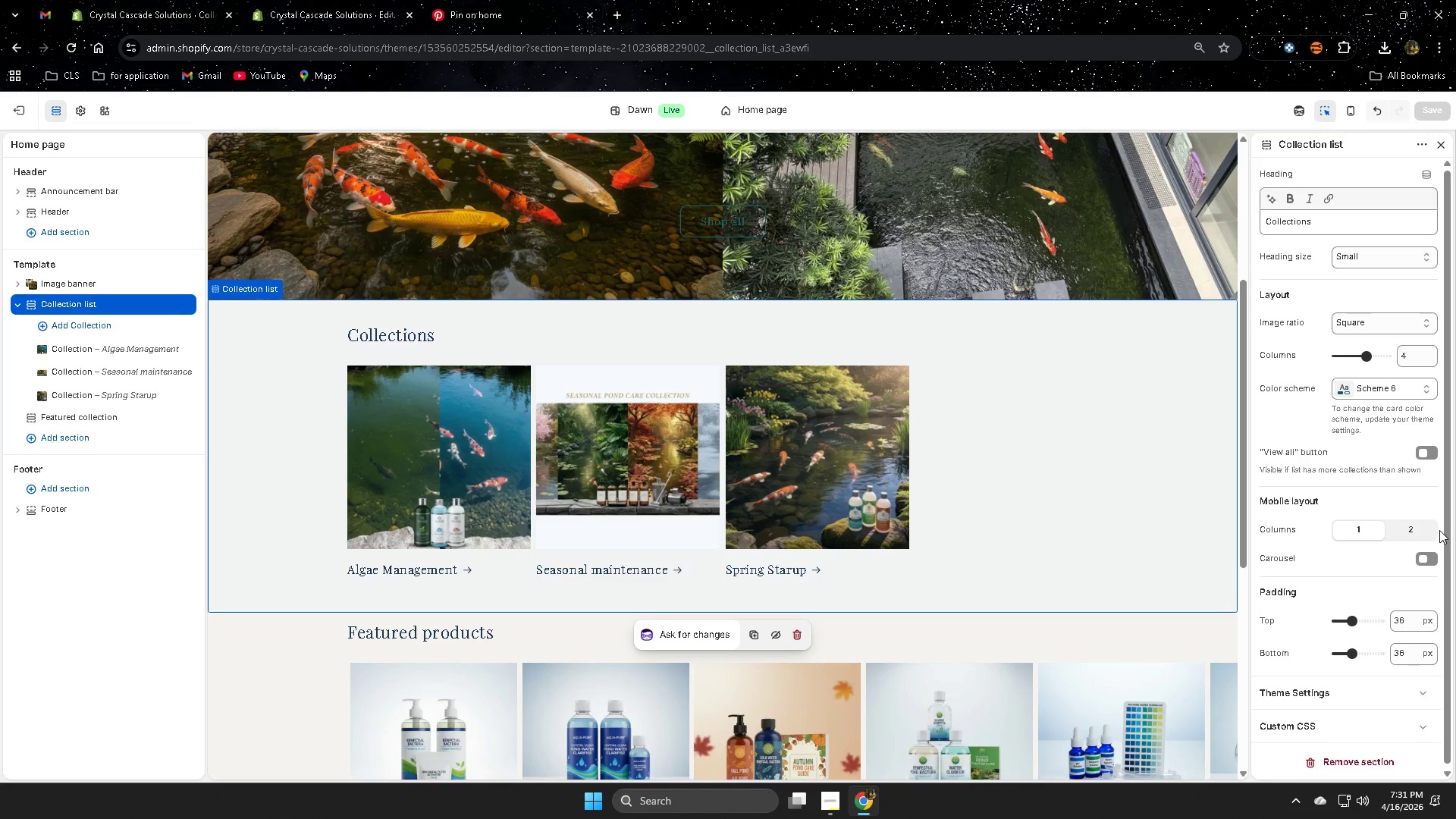 
scroll: coordinate [1058, 501], scroll_direction: down, amount: 2.0
 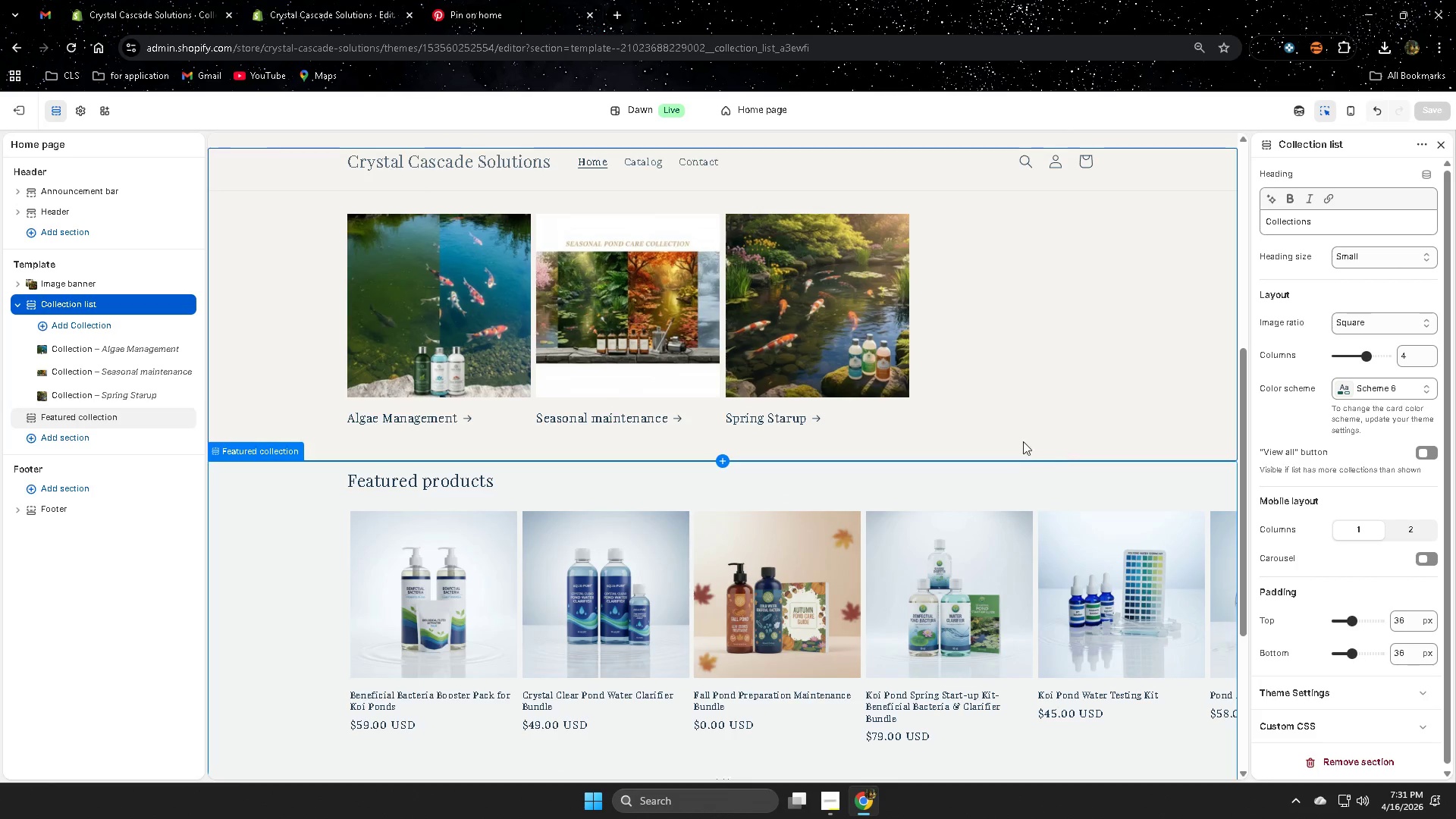 
scroll: coordinate [1023, 441], scroll_direction: up, amount: 1.0
 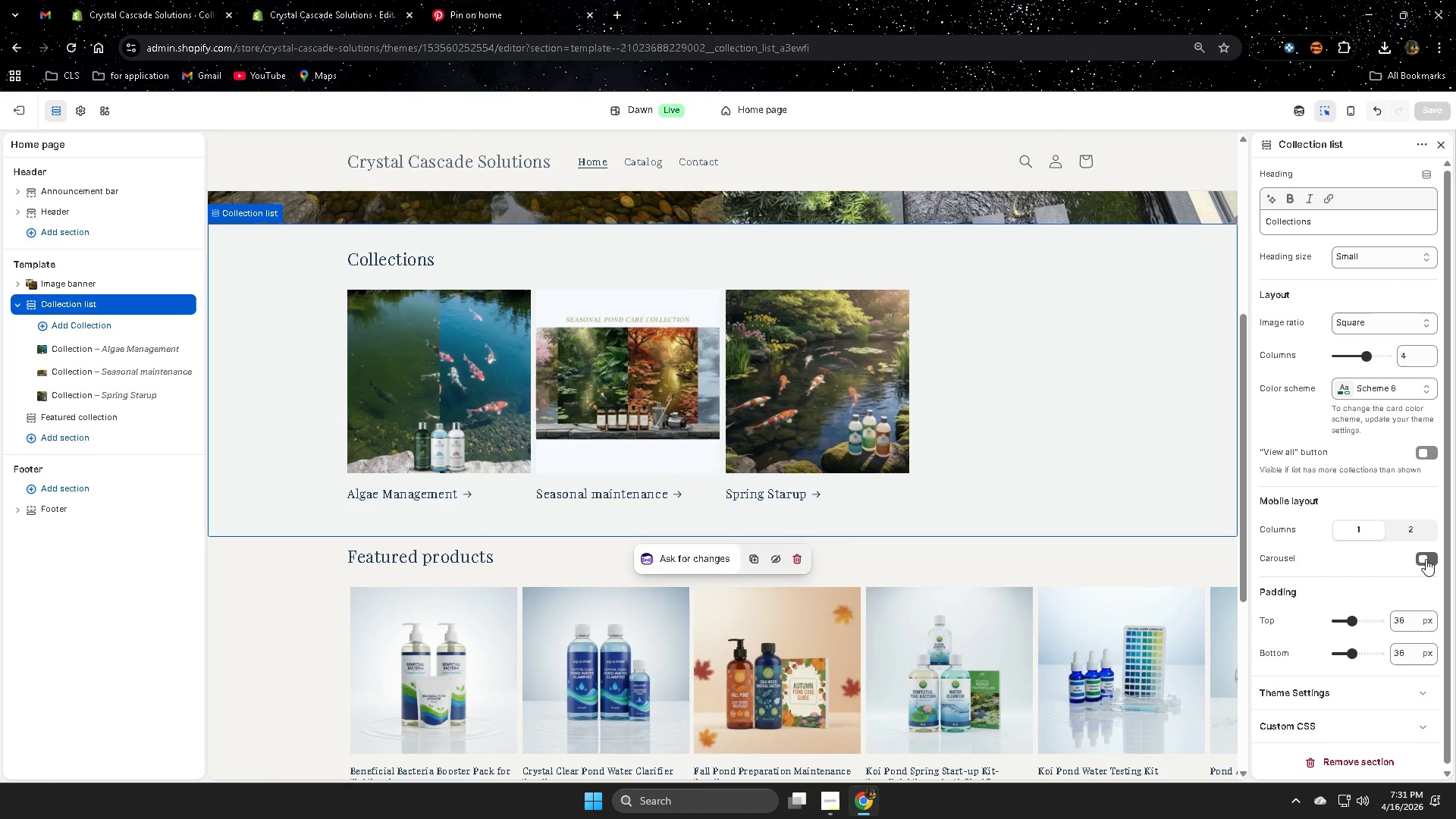 
left_click([1425, 559])
 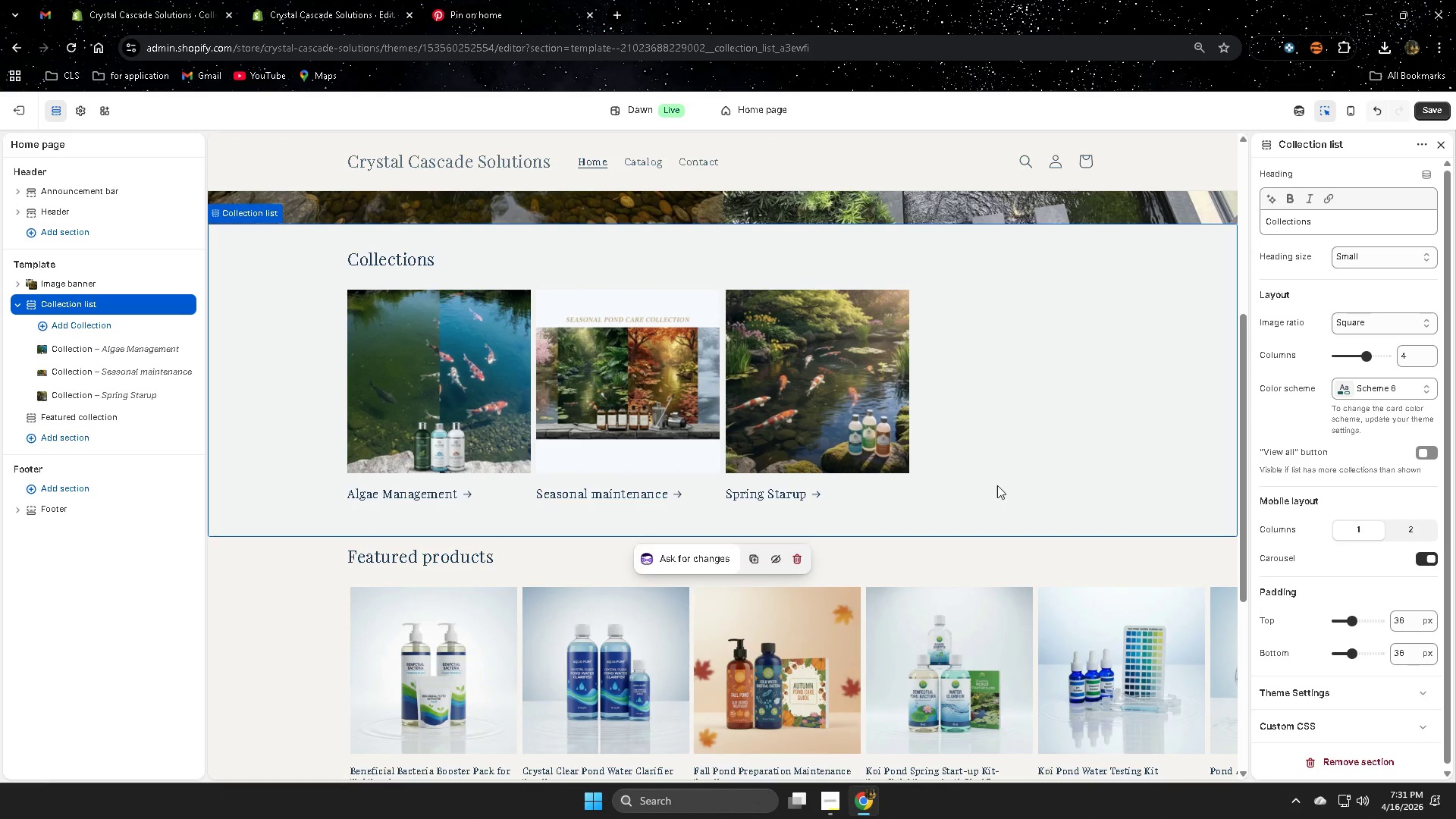 
wait(12.98)
 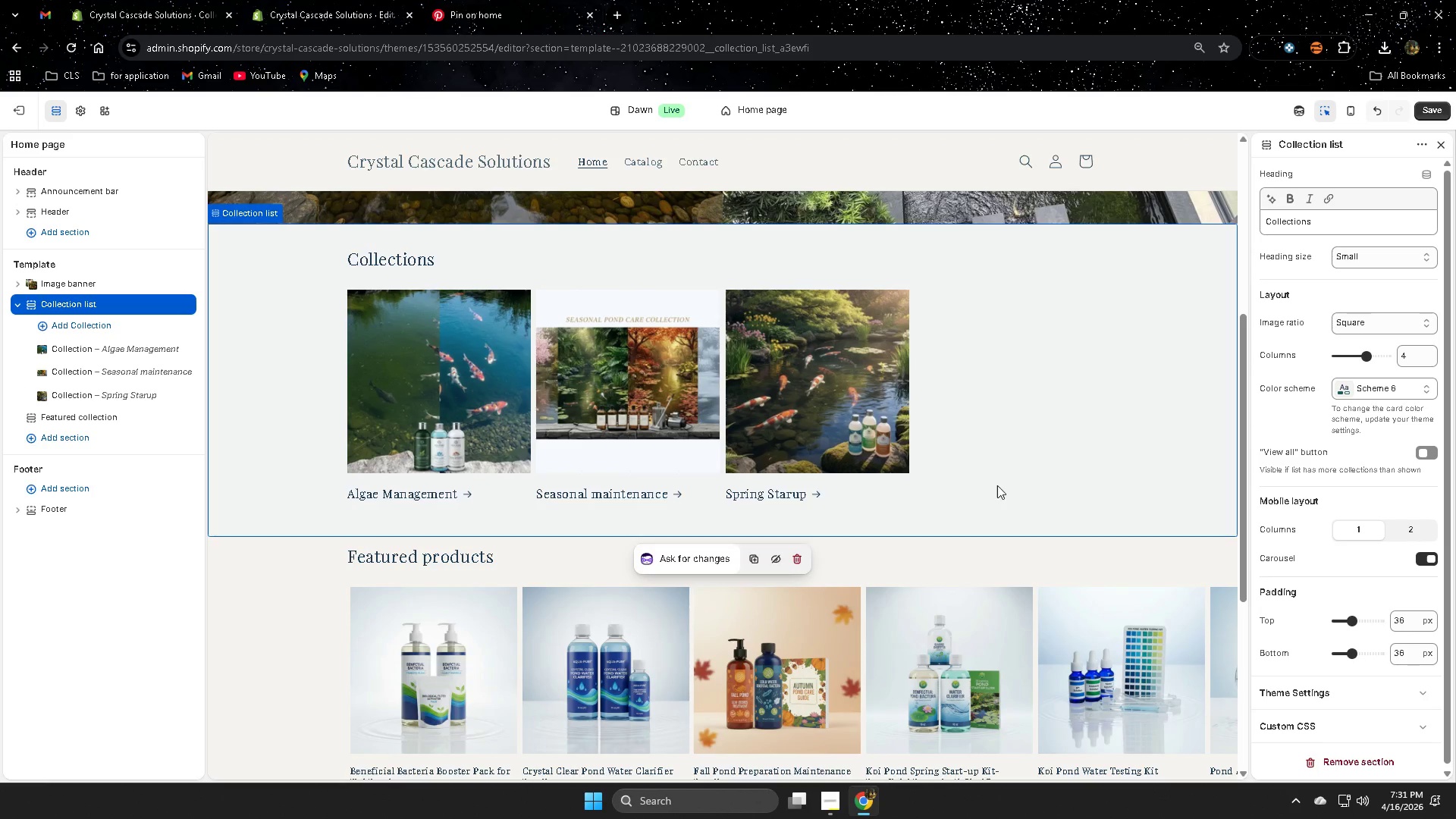 
left_click([1131, 433])
 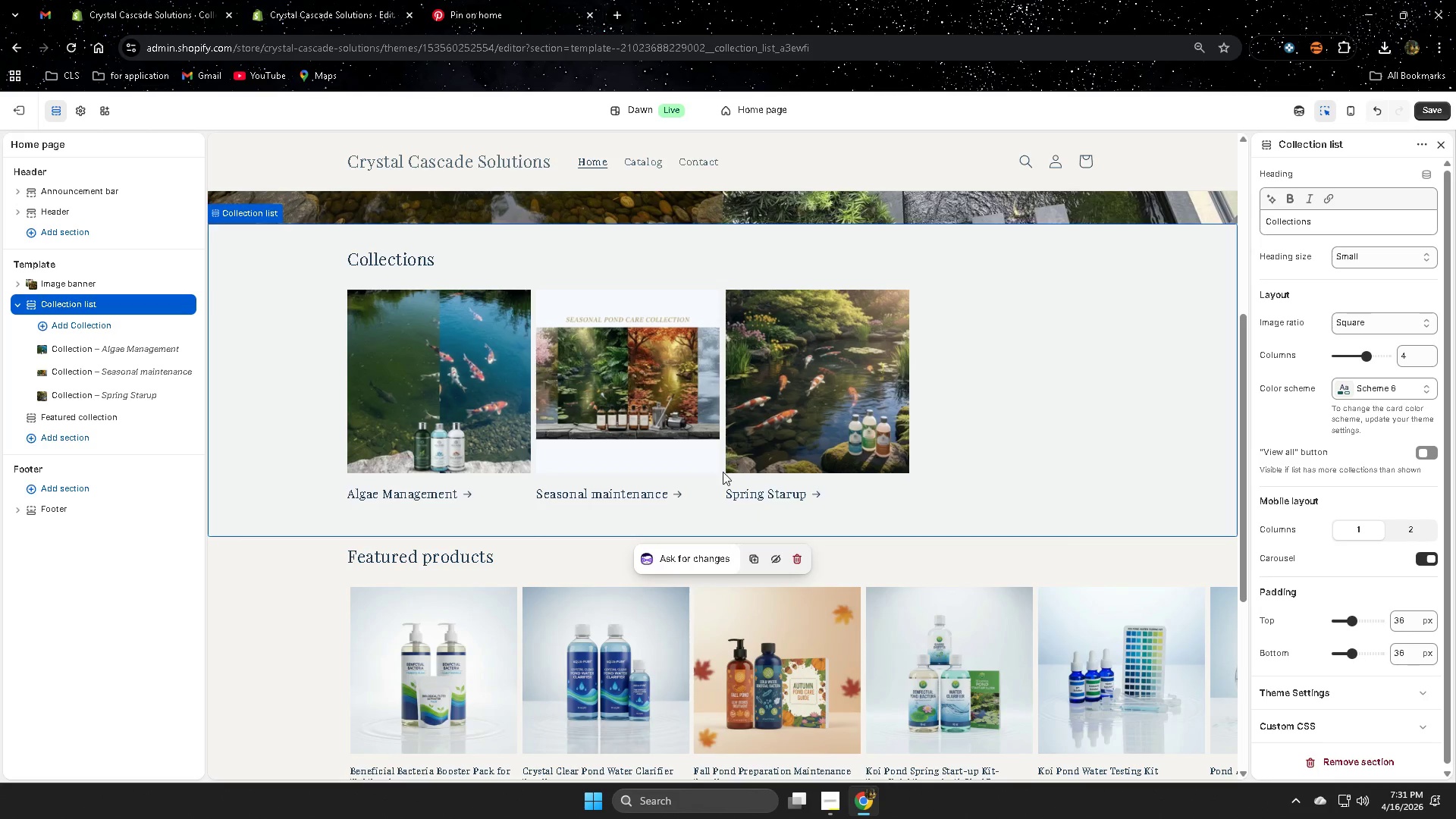 
scroll: coordinate [723, 460], scroll_direction: none, amount: 0.0
 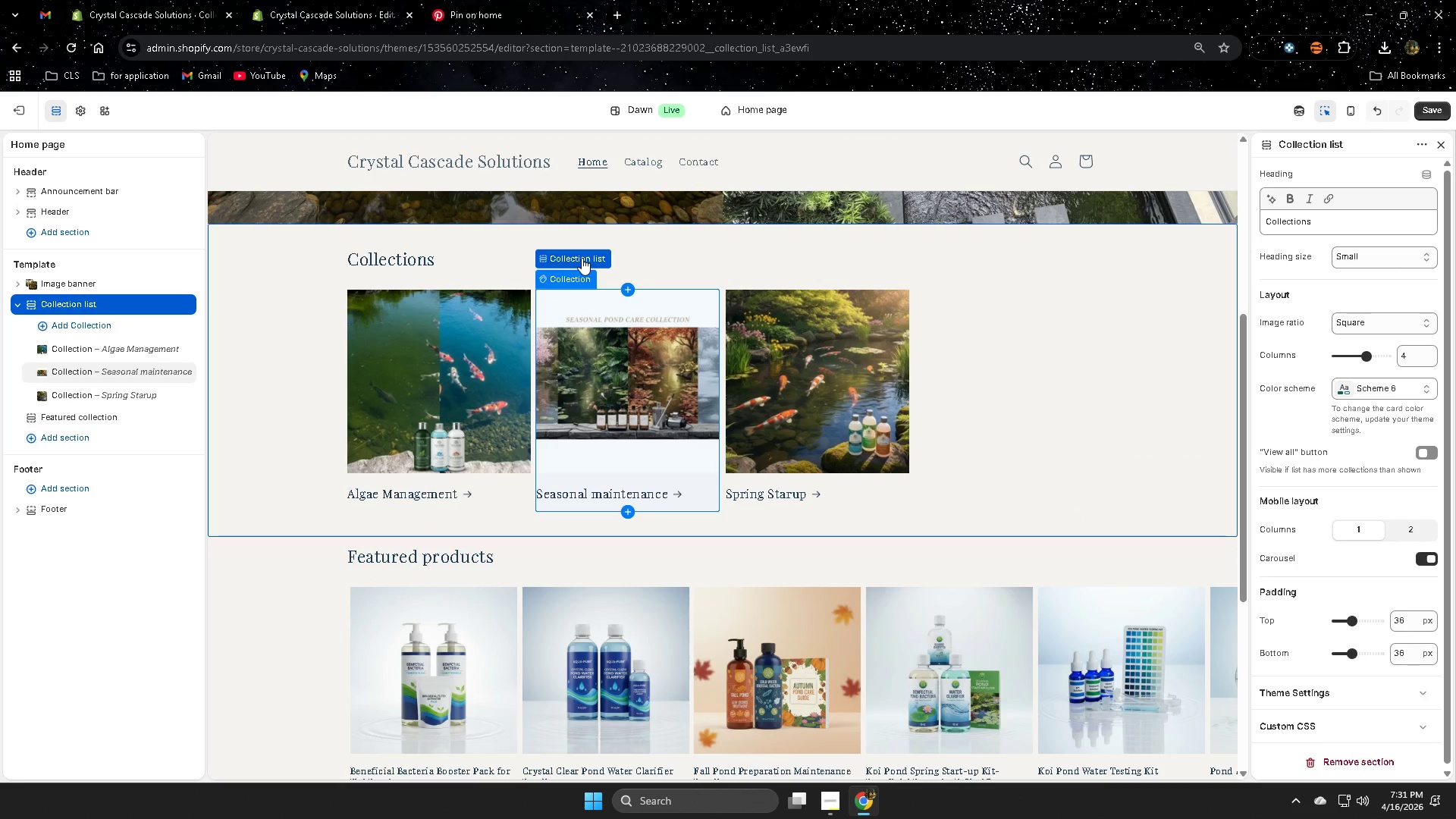 
wait(9.29)
 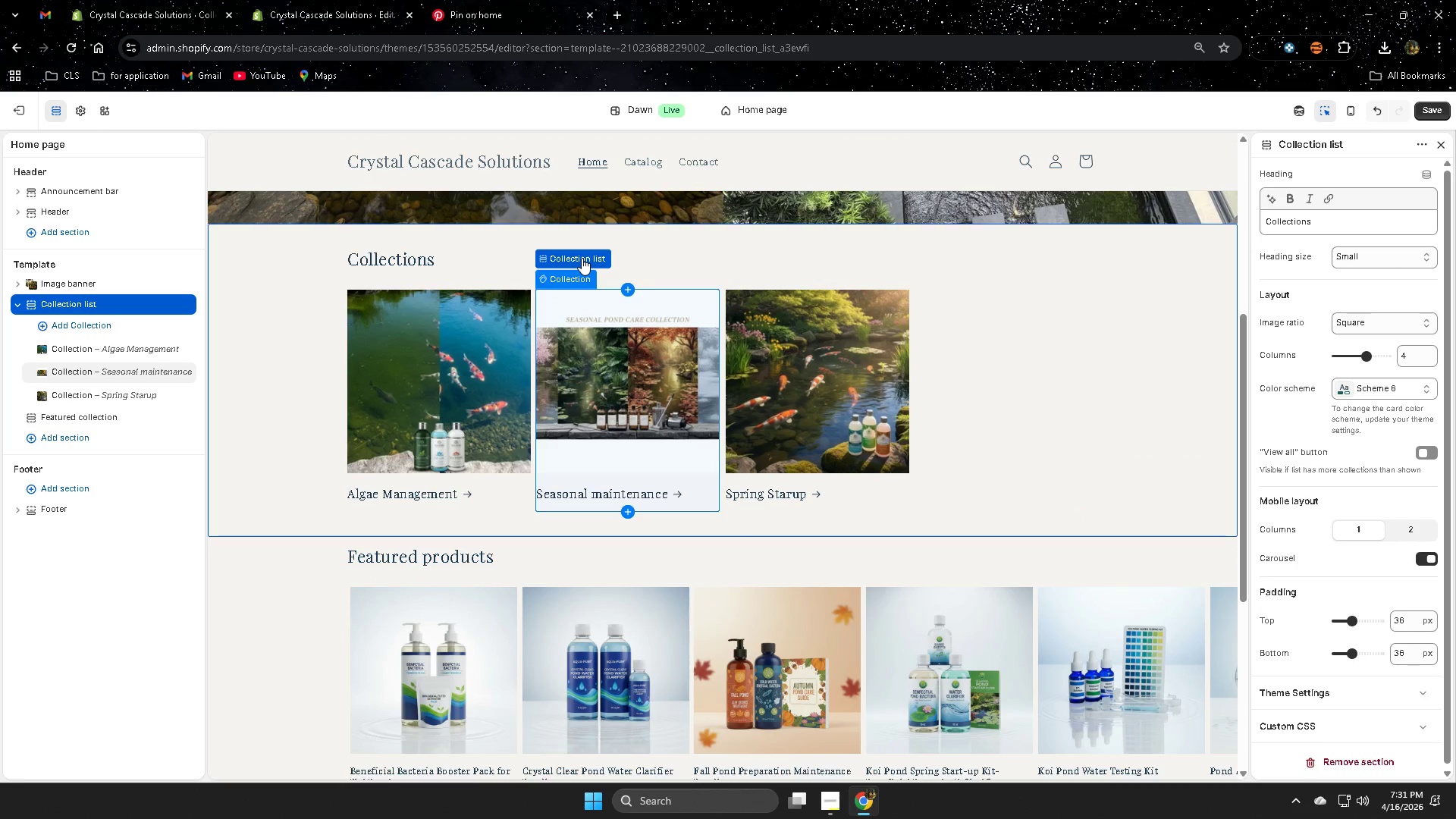 
left_click([577, 258])
 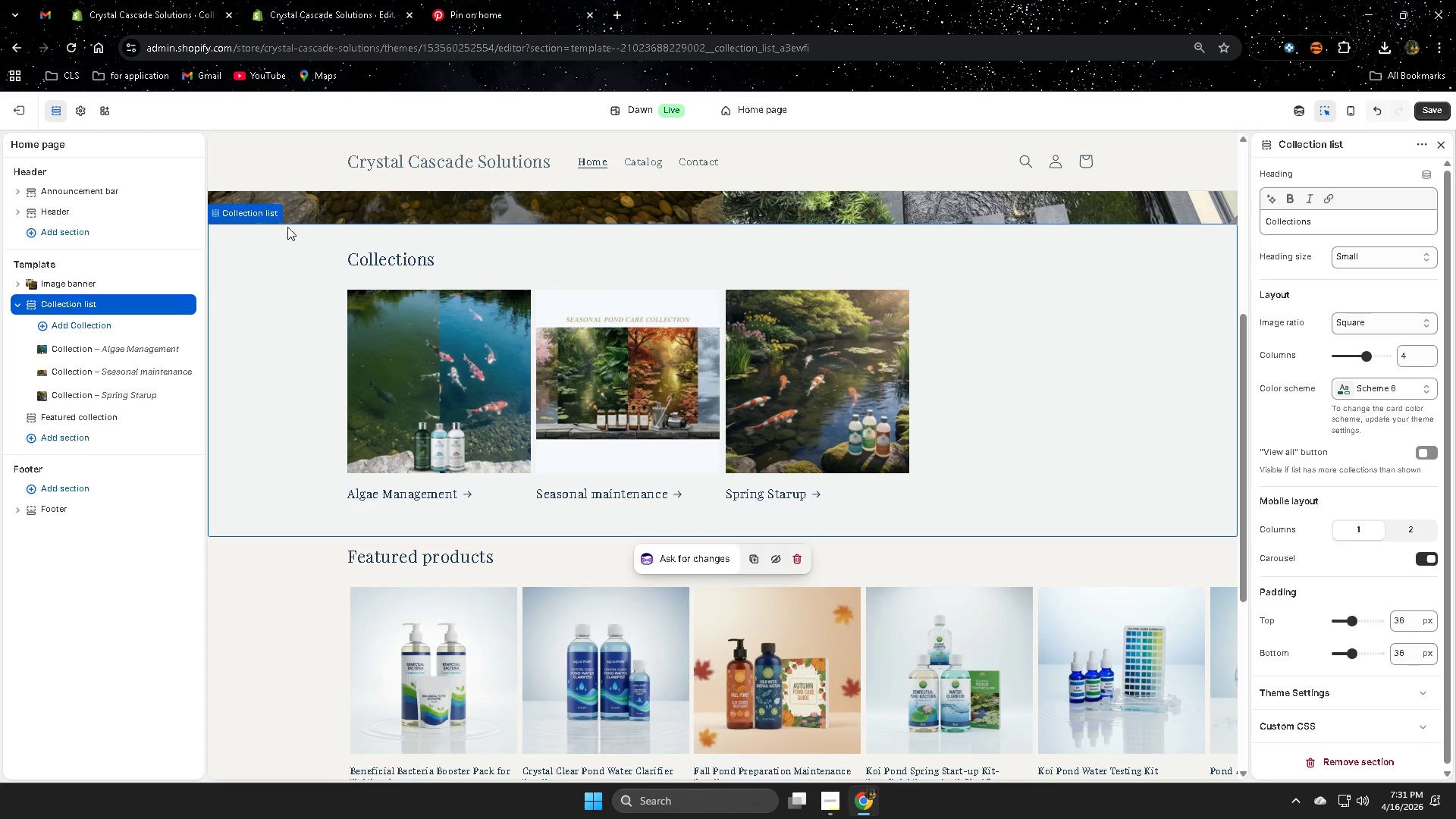 
left_click([260, 212])
 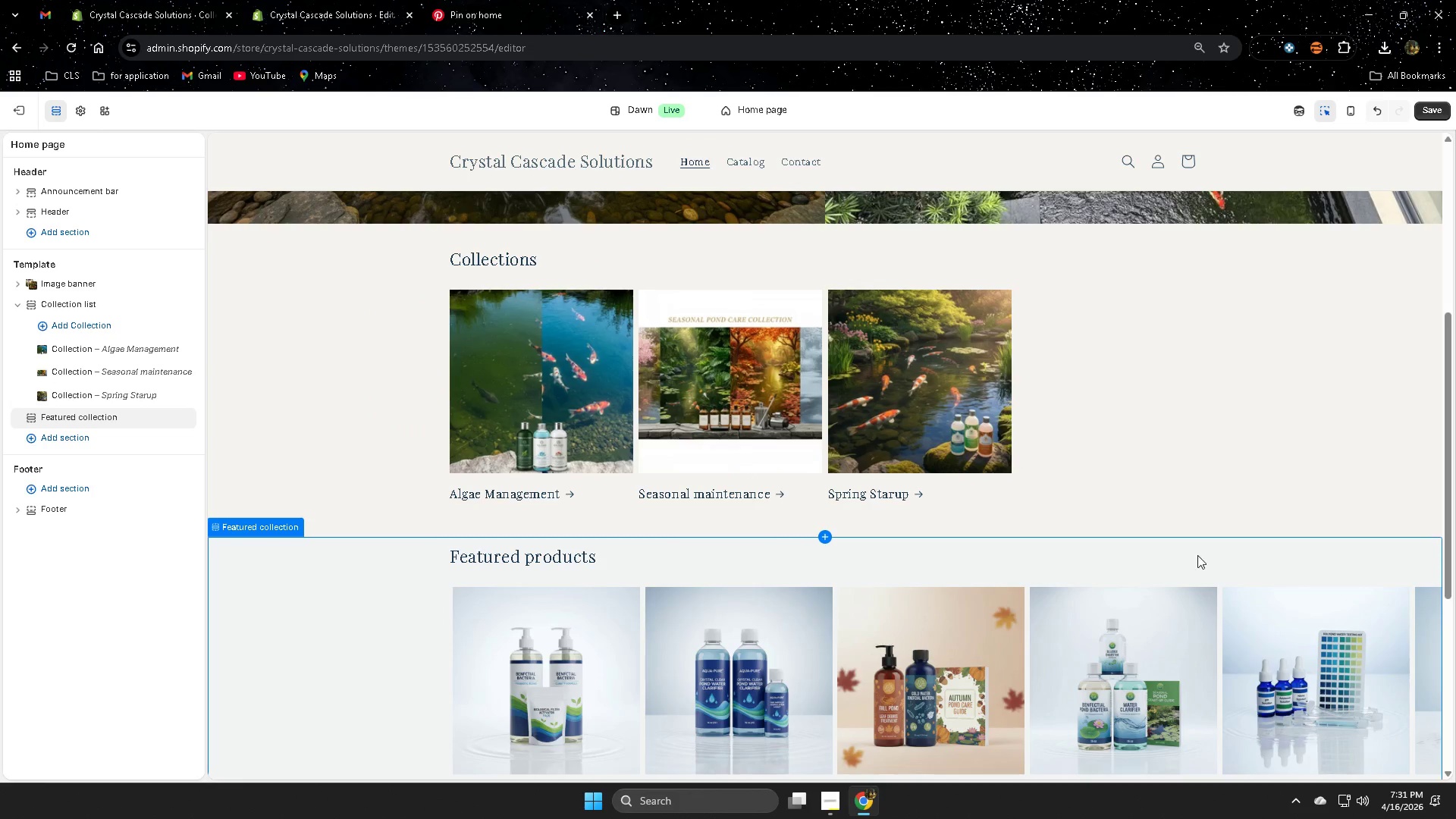 
left_click([1106, 450])
 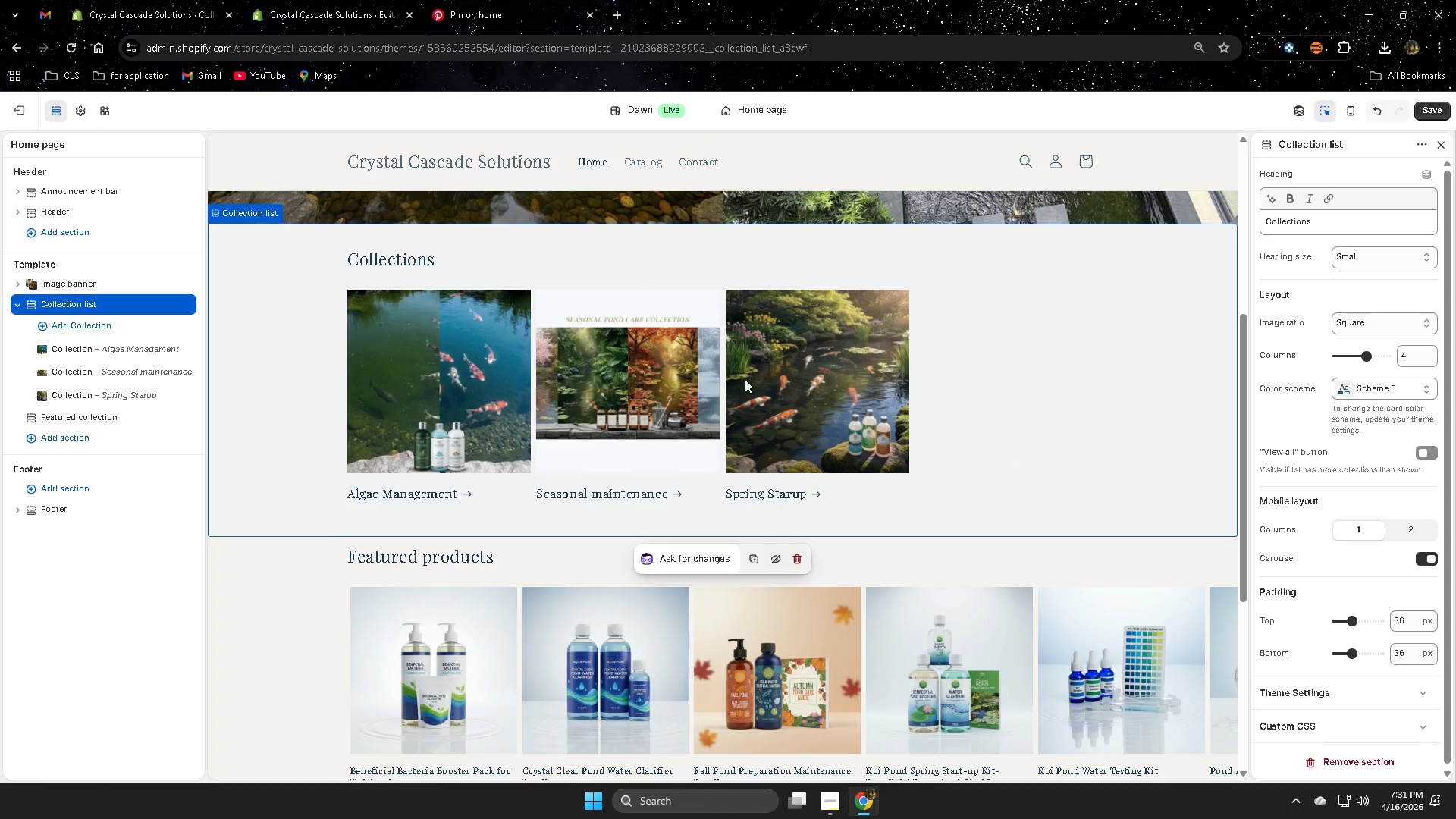 
left_click([1028, 443])
 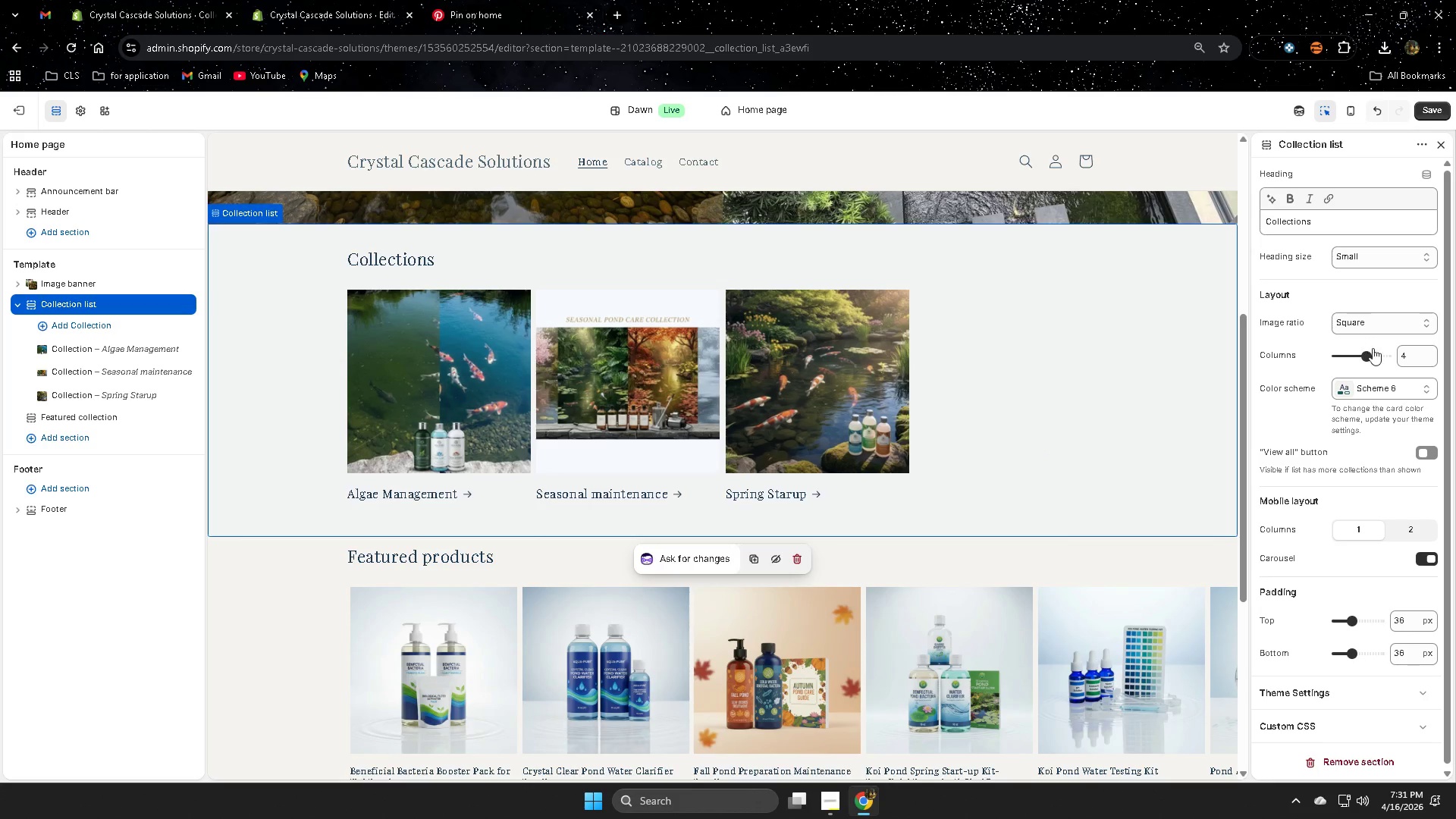 
left_click_drag(start_coordinate=[1362, 361], to_coordinate=[1423, 363])
 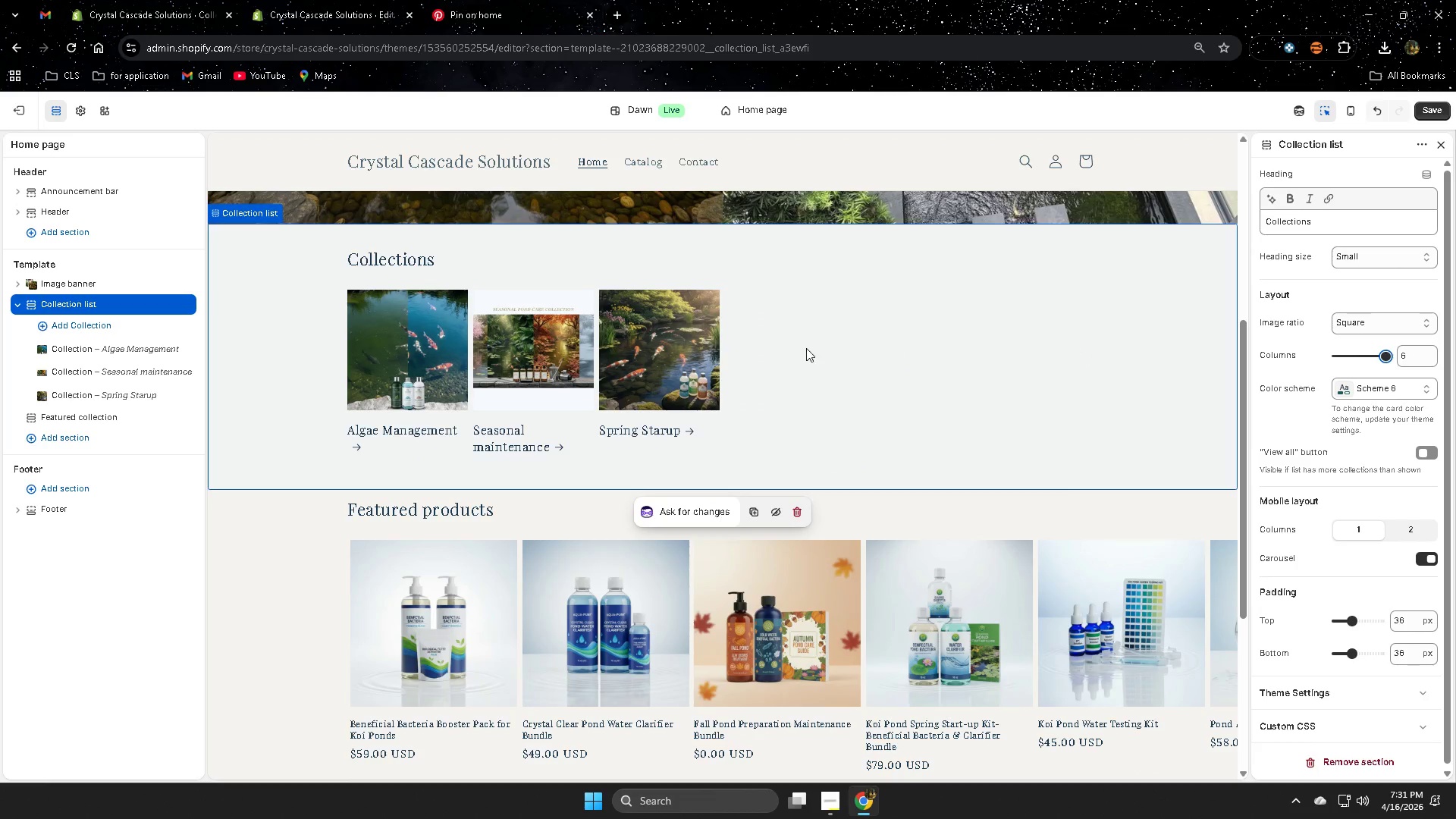 
double_click([932, 362])
 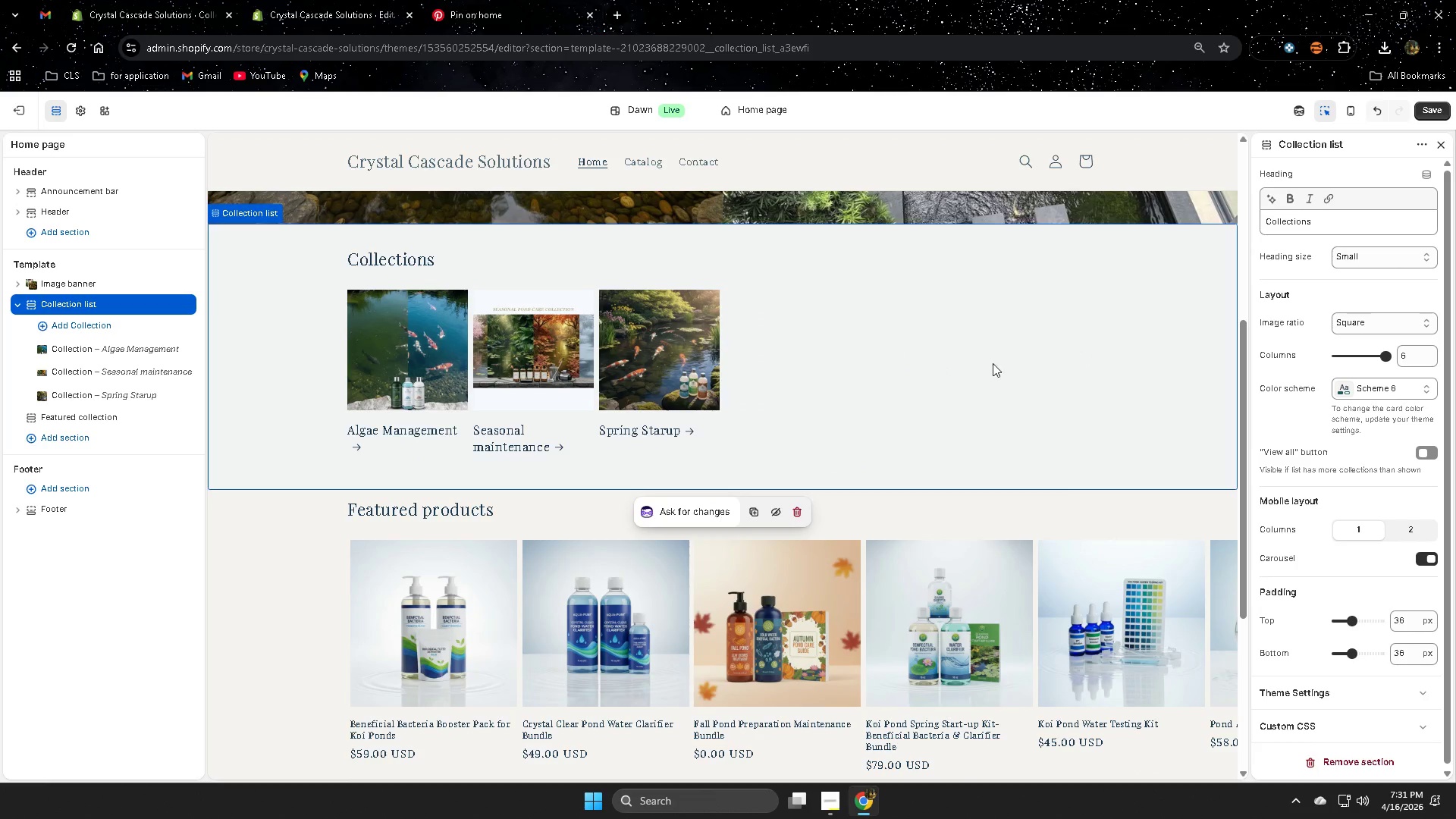 
left_click_drag(start_coordinate=[1013, 366], to_coordinate=[1030, 369])
 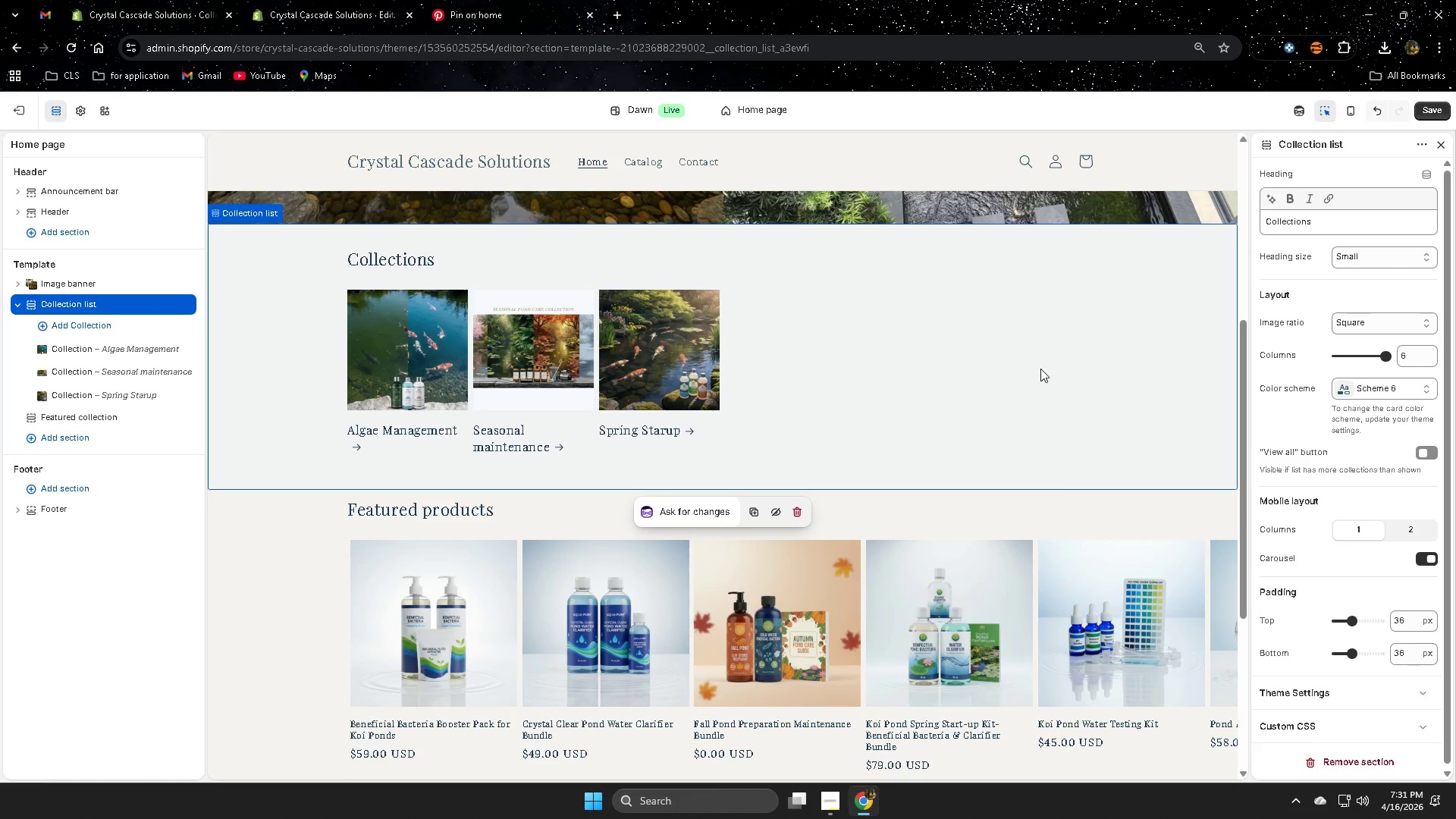 
left_click_drag(start_coordinate=[1039, 369], to_coordinate=[1043, 369])
 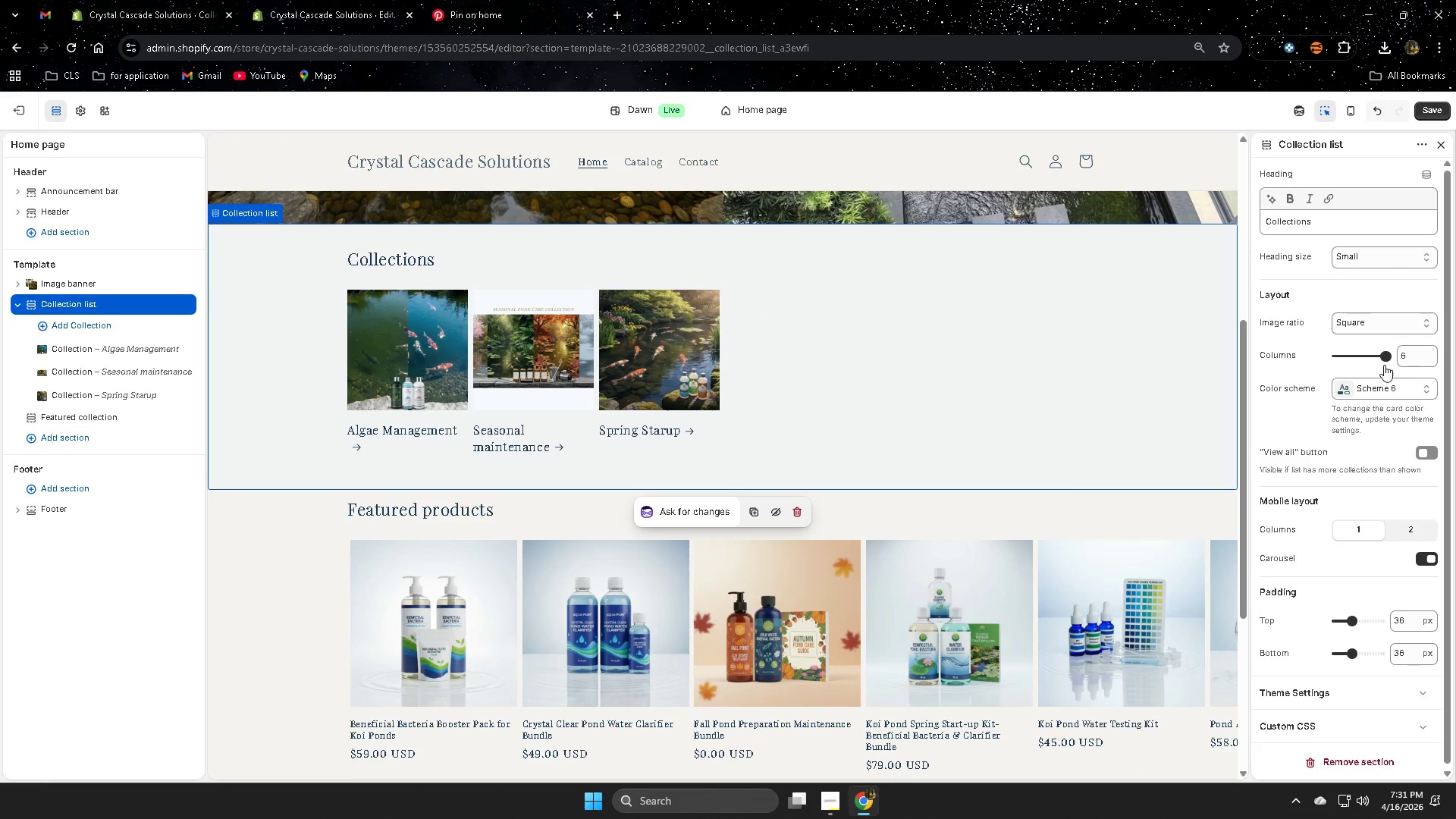 
left_click_drag(start_coordinate=[1385, 357], to_coordinate=[1378, 359])
 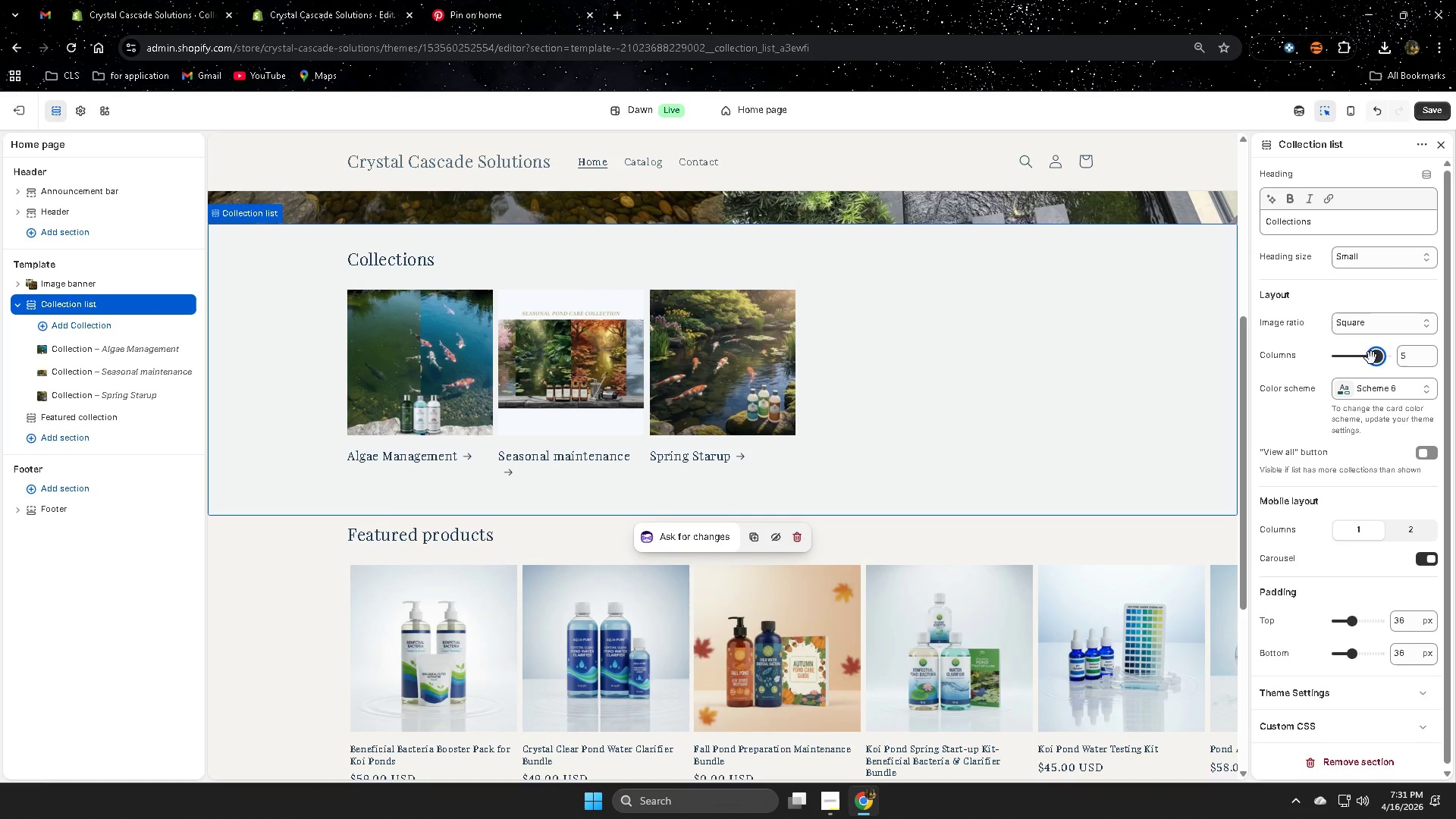 
left_click([1022, 327])
 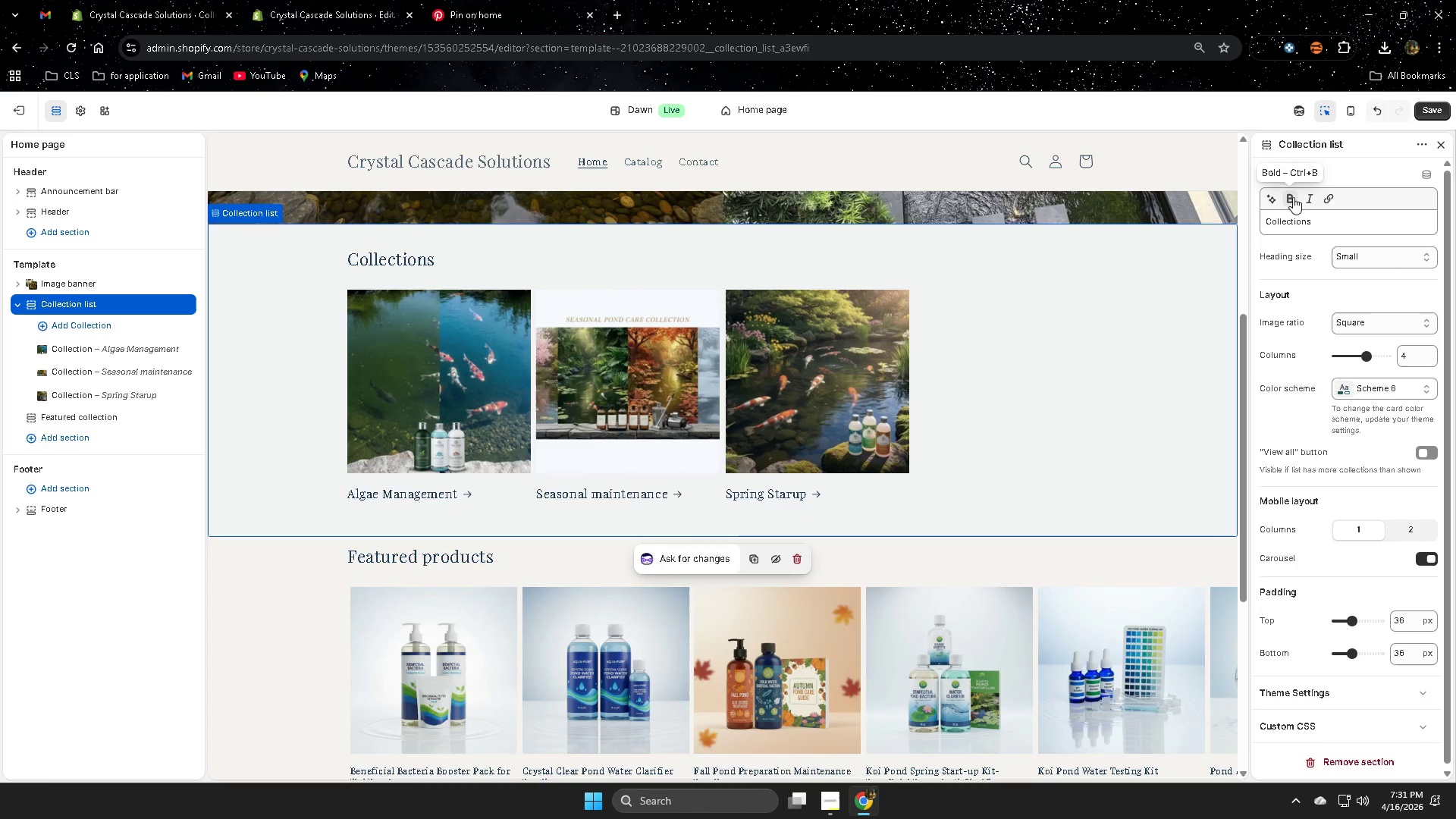 
left_click([1087, 360])
 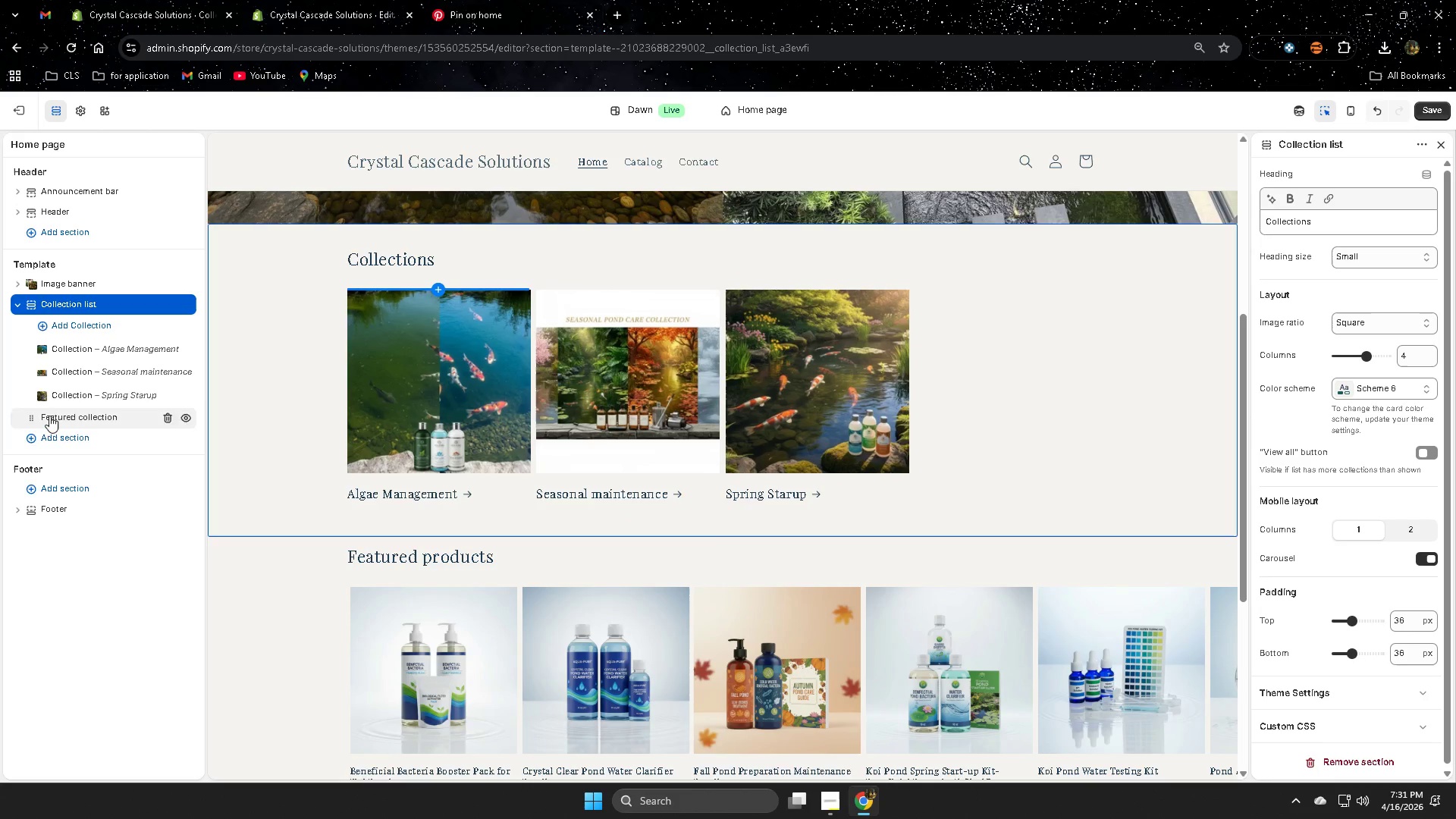 
wait(5.31)
 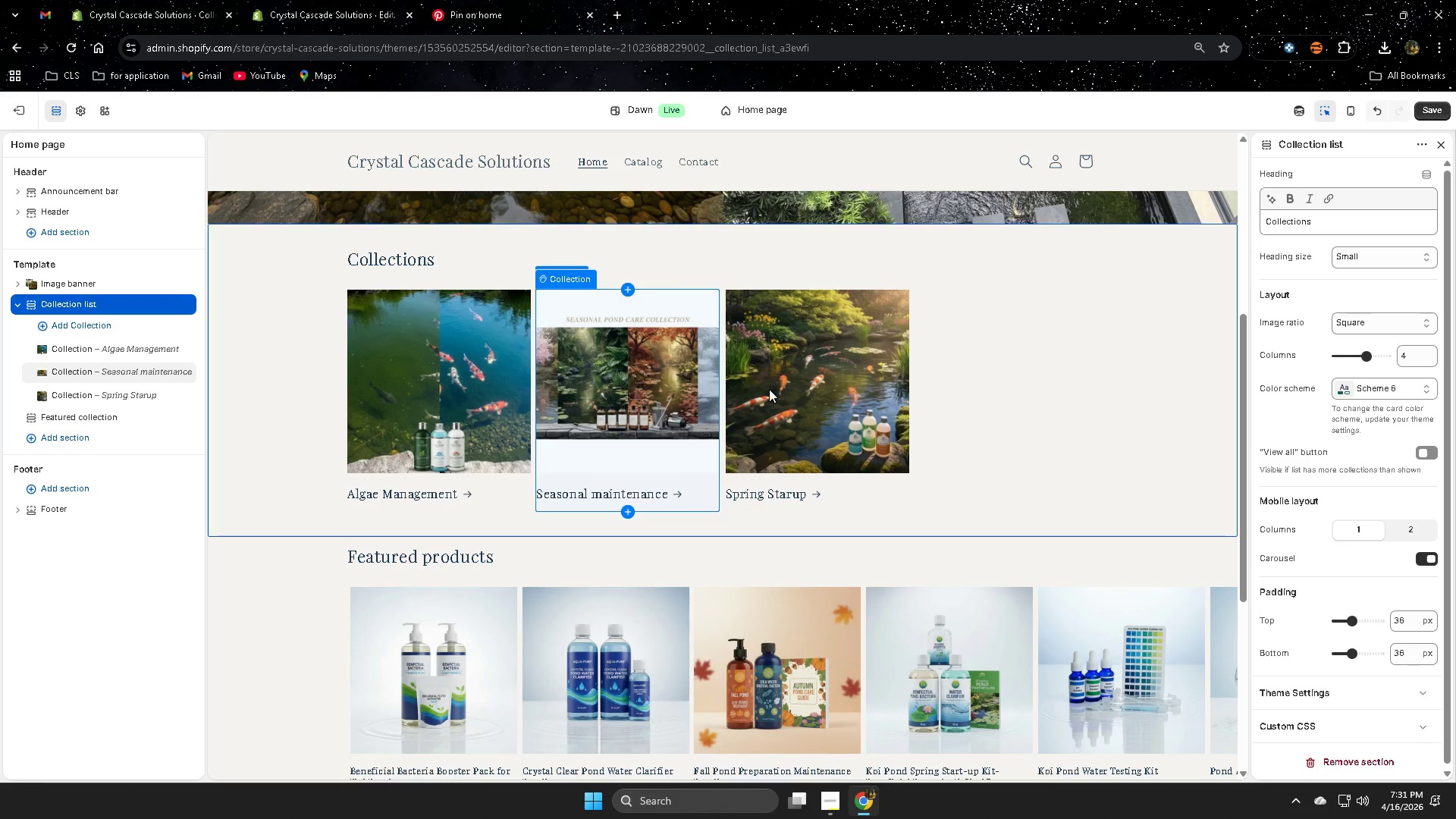 
left_click([65, 326])
 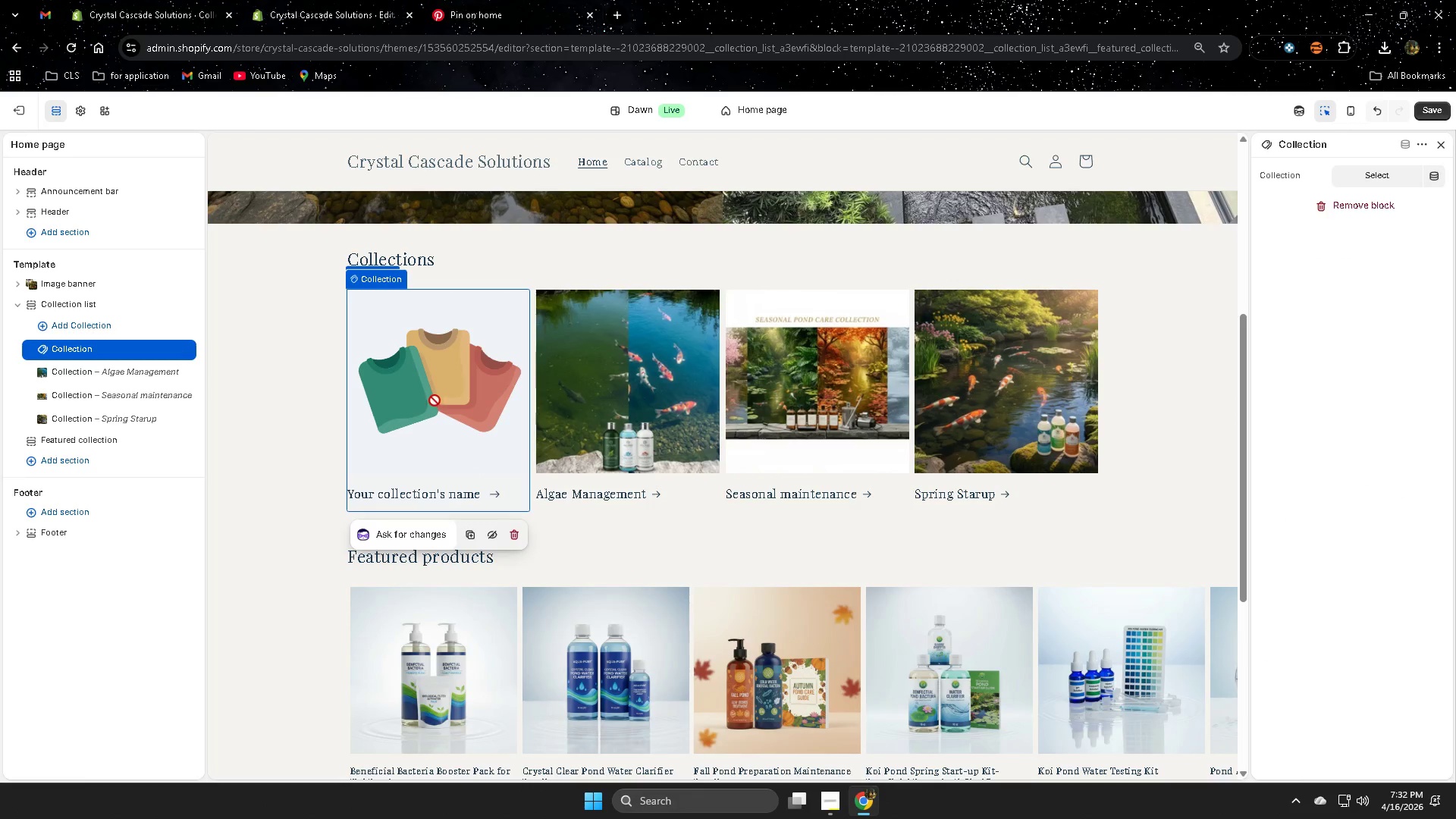 
wait(6.31)
 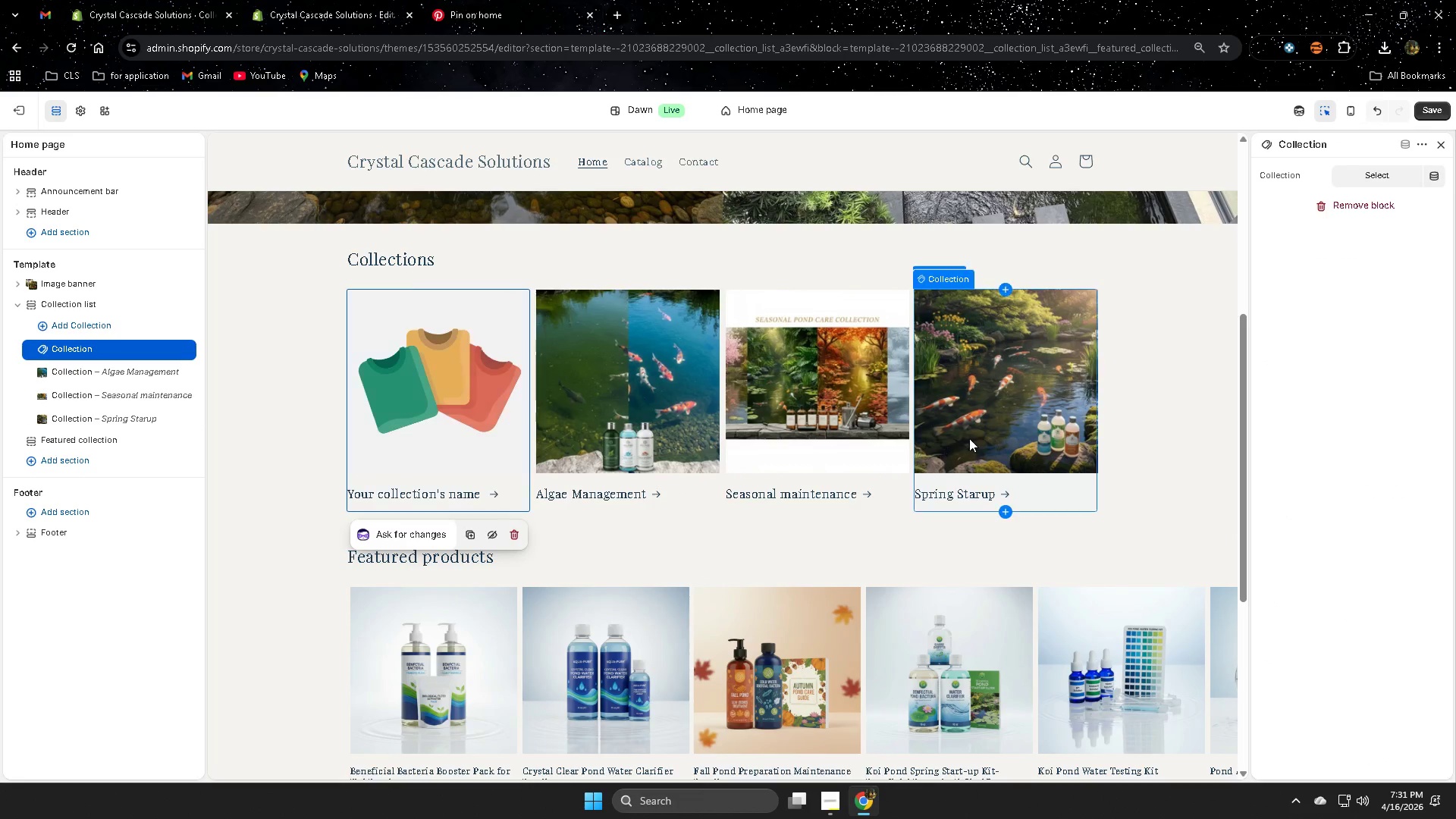 
left_click([1359, 180])
 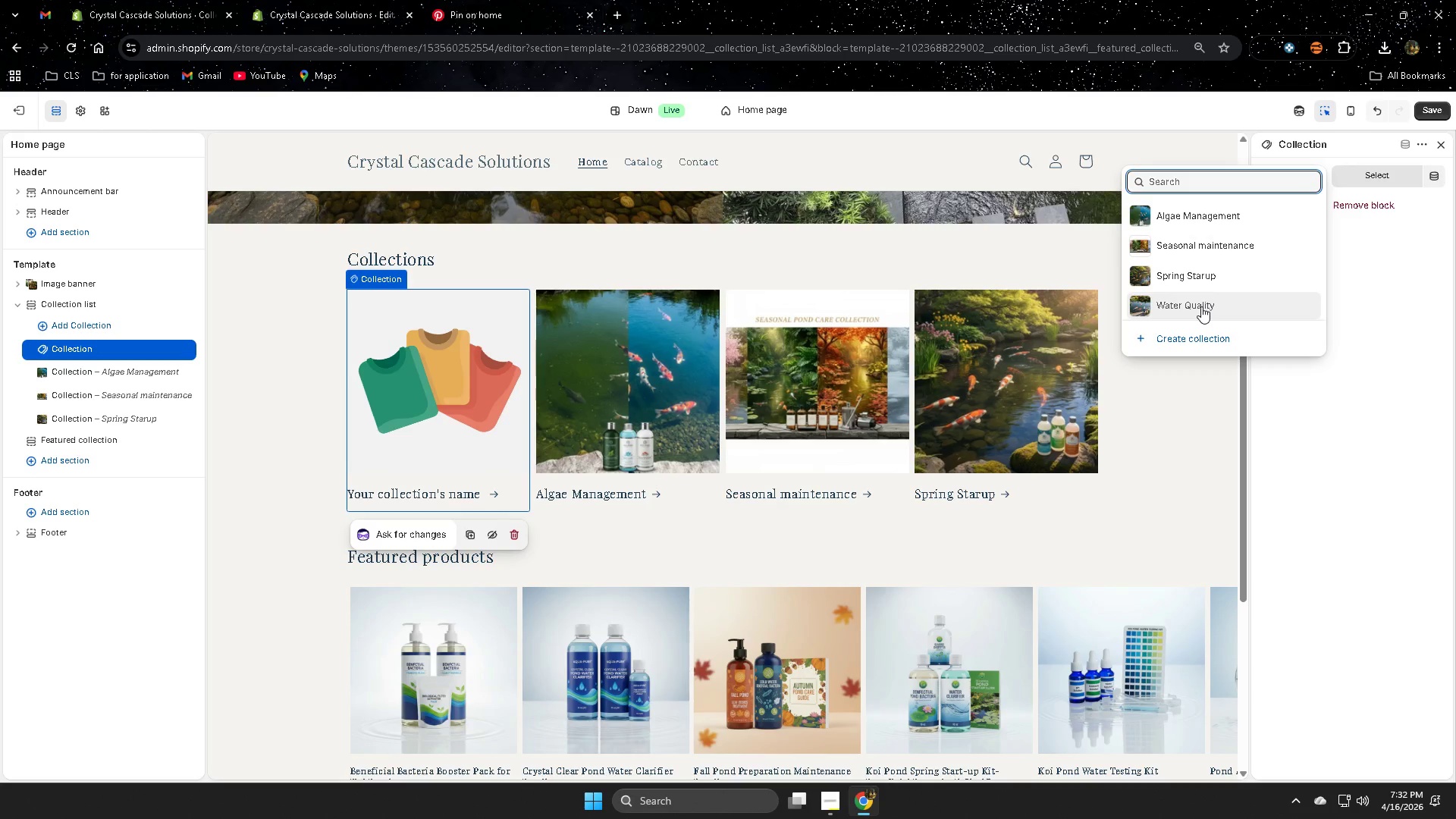 
left_click([1201, 306])
 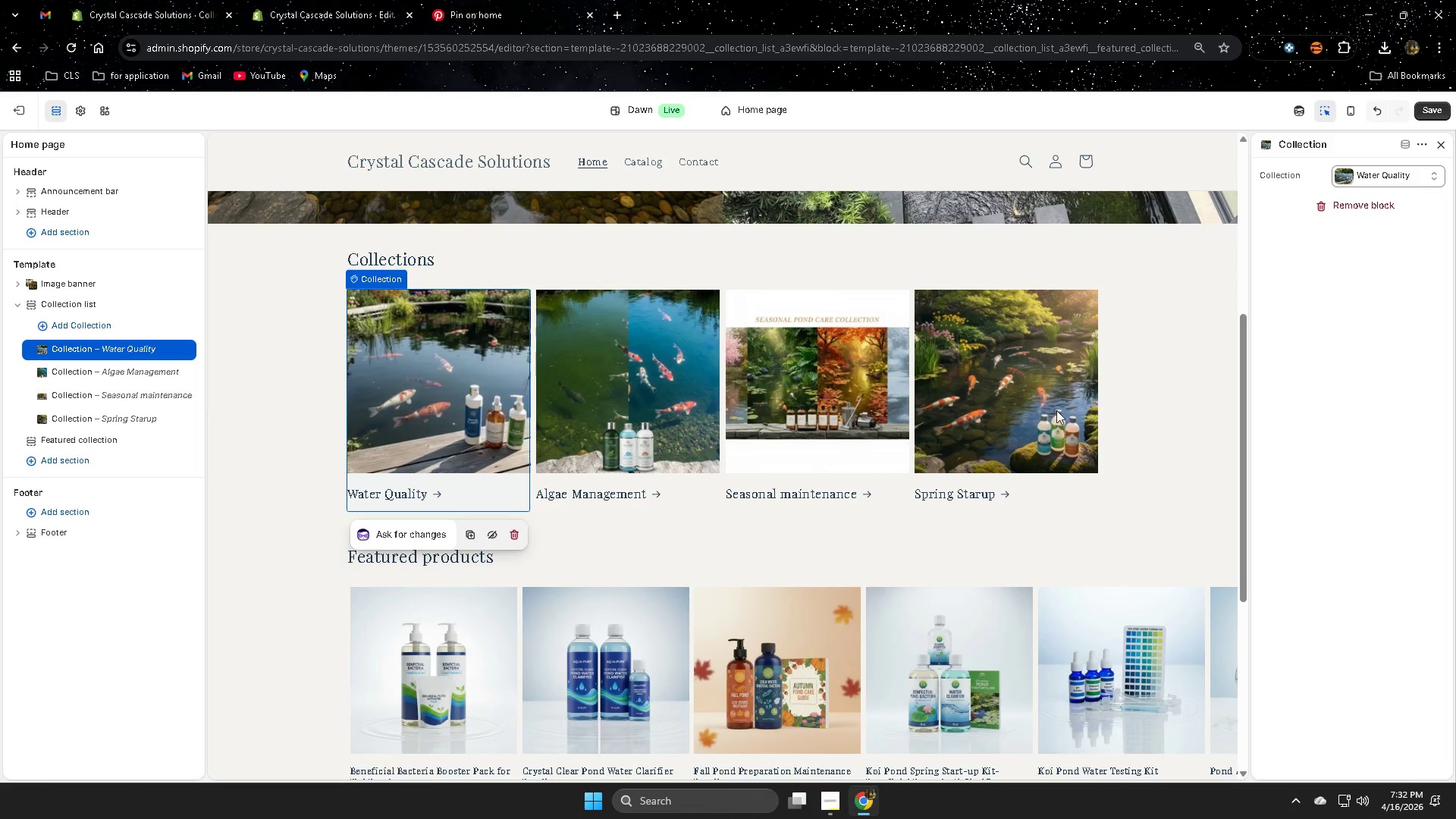 
wait(5.84)
 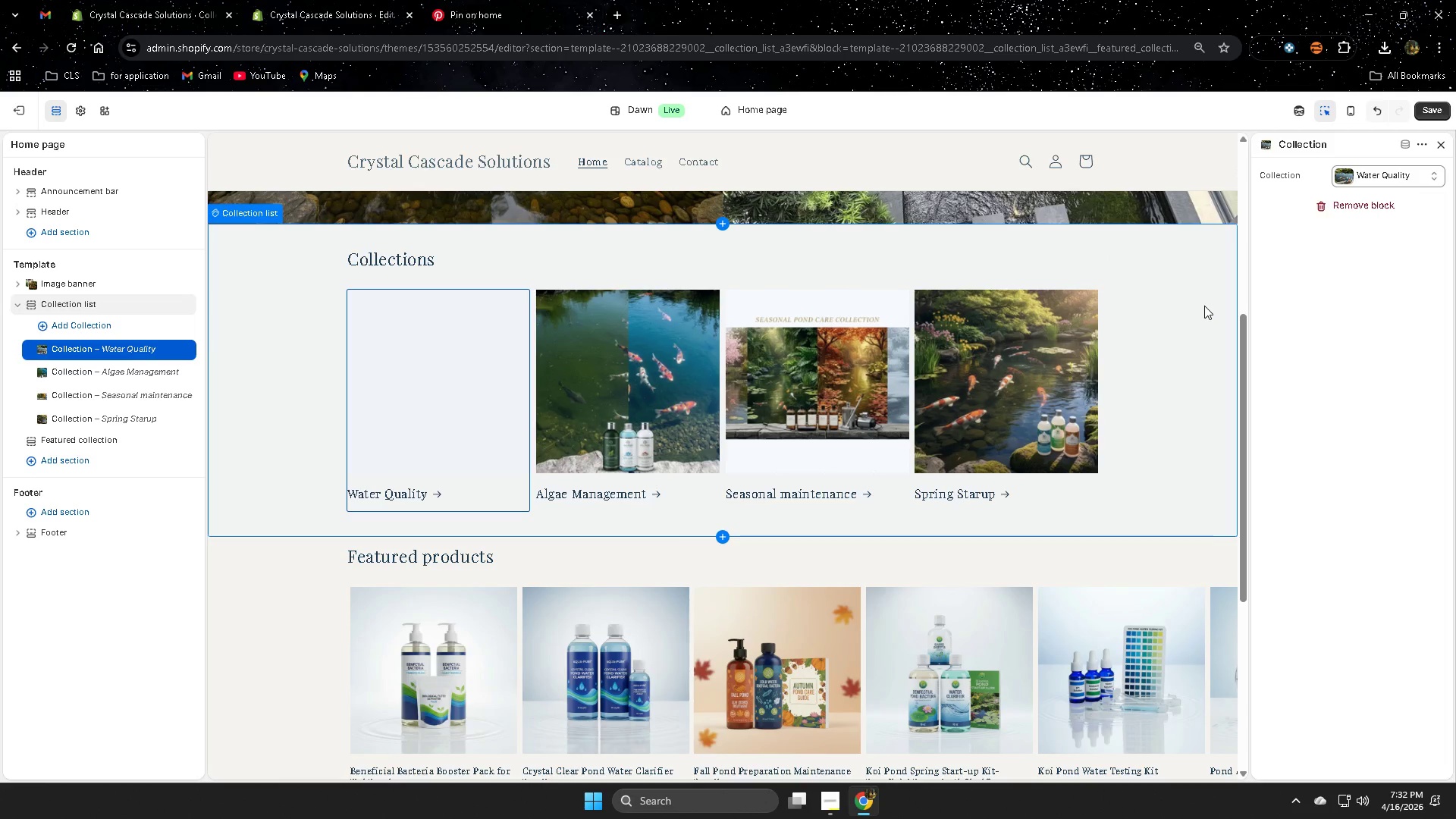 
left_click([1427, 110])
 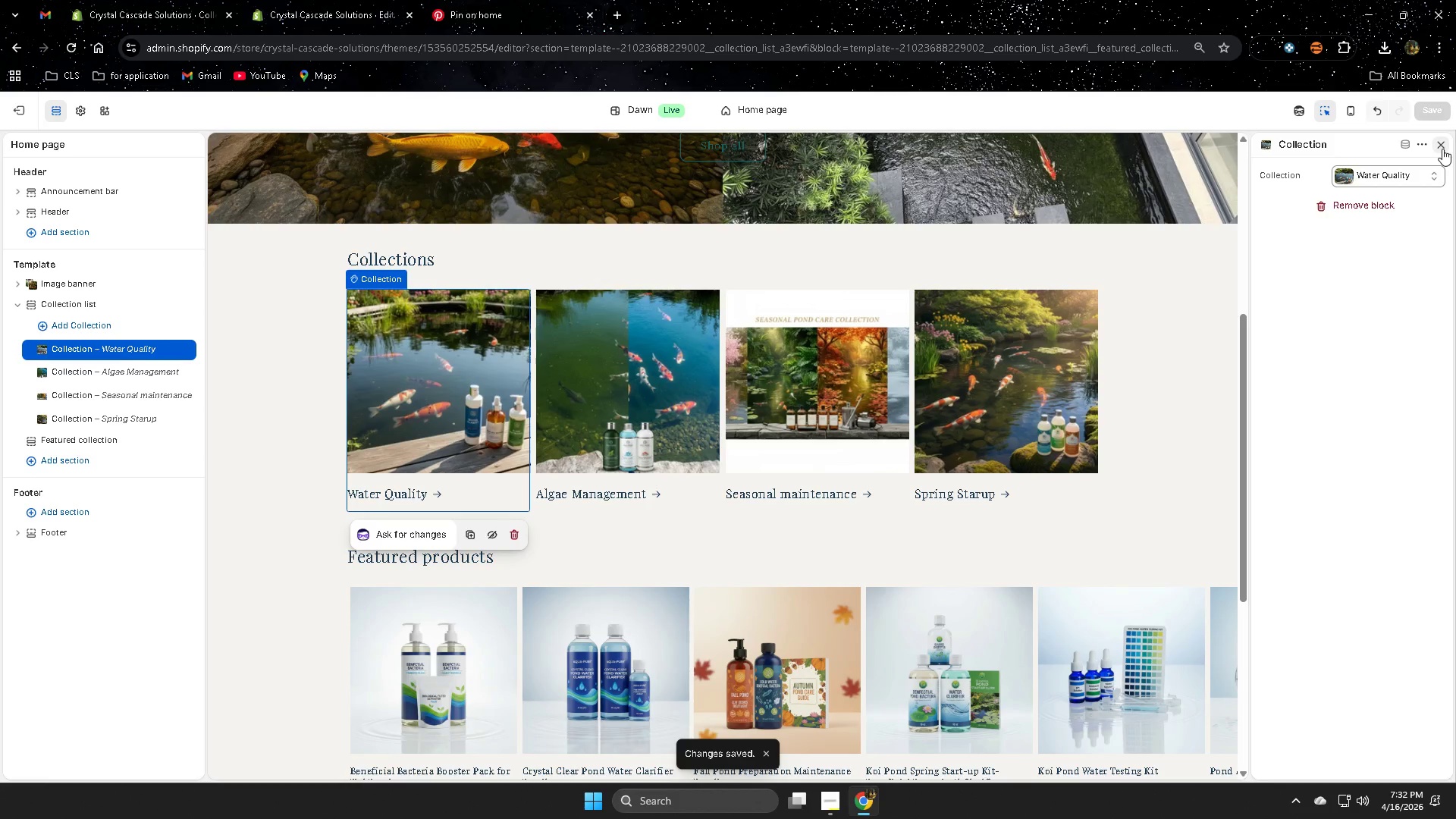 
wait(5.09)
 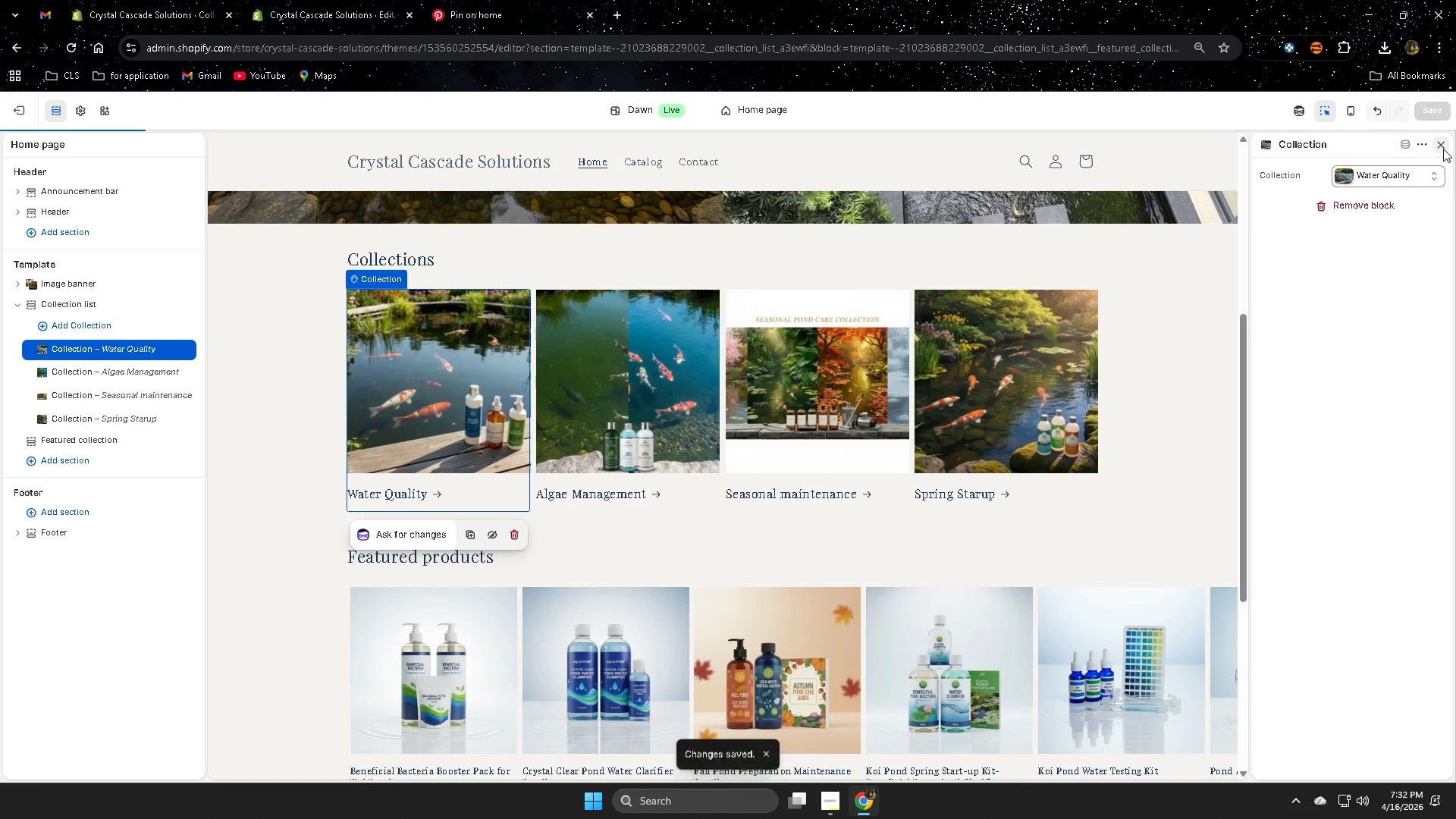 
left_click([826, 799])